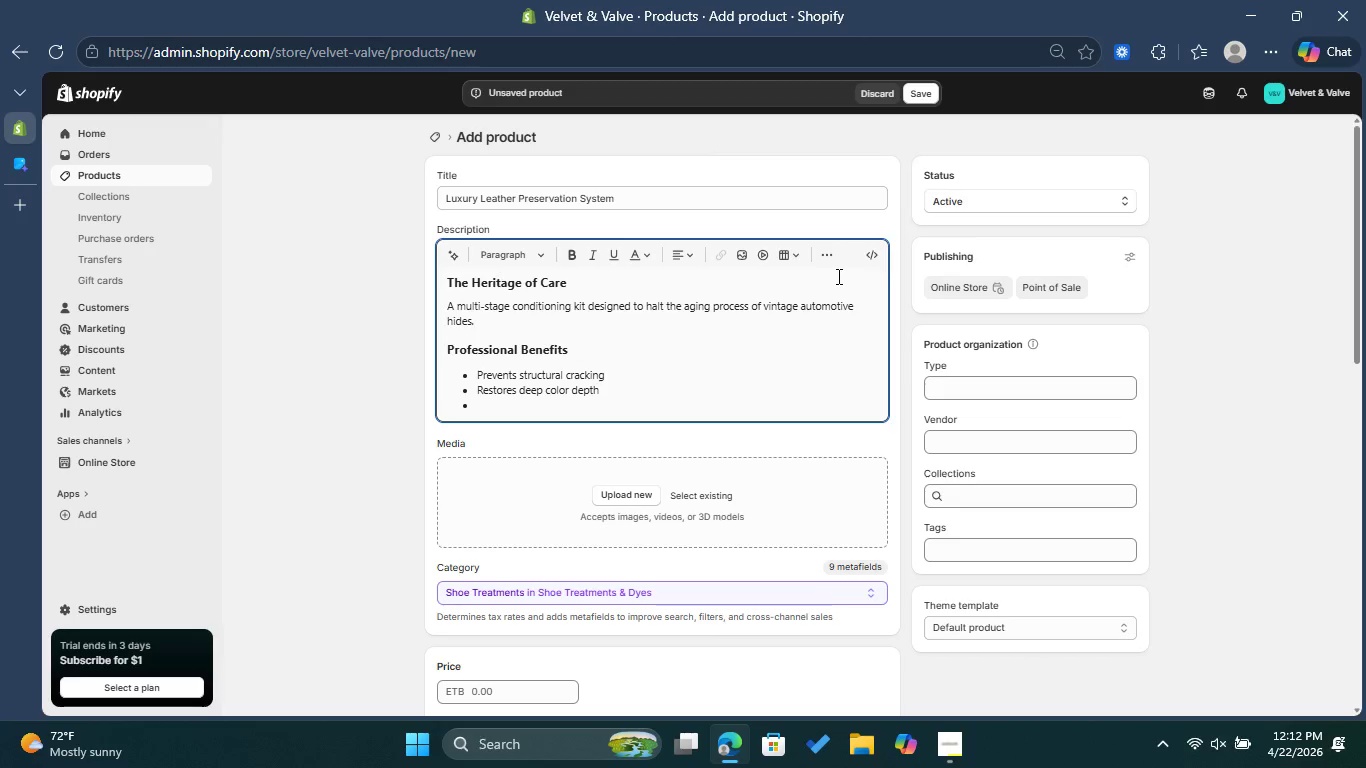 
left_click([817, 263])
 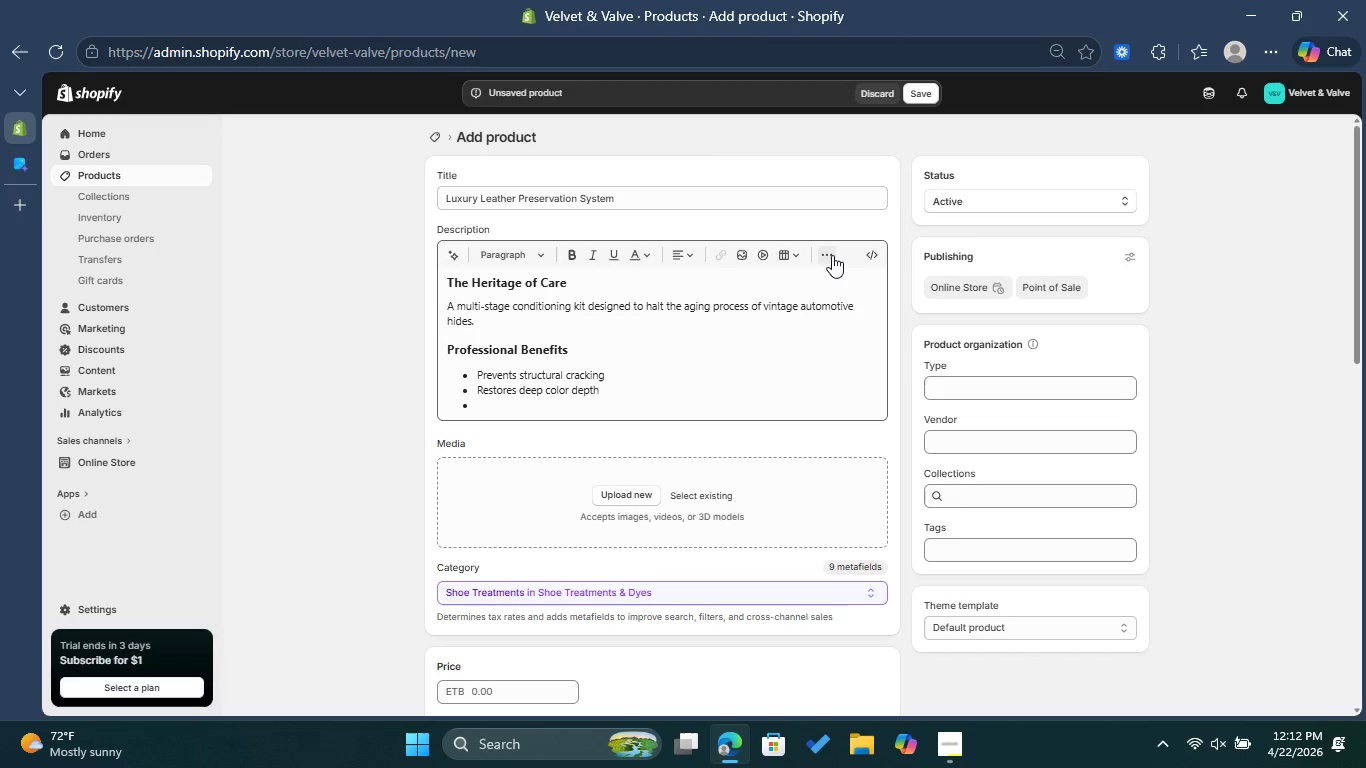 
left_click([832, 255])
 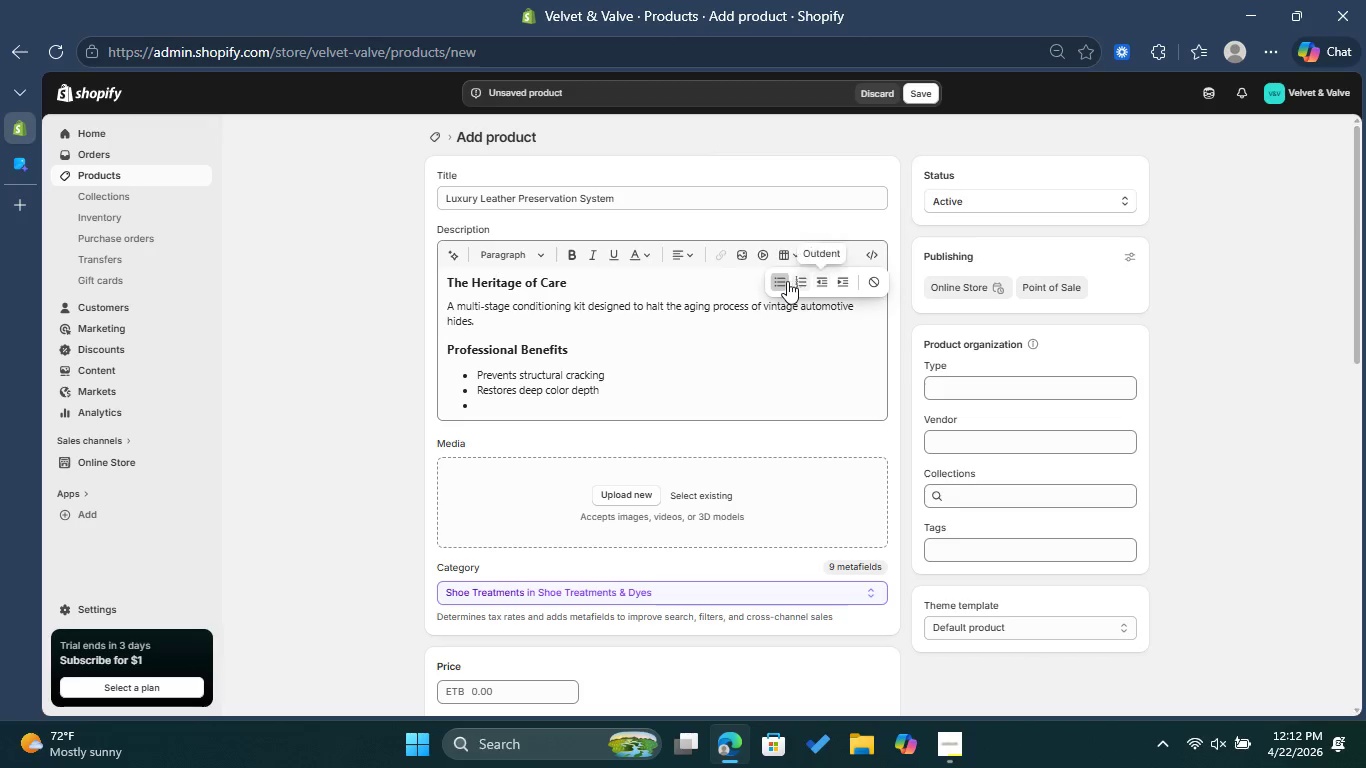 
left_click([787, 281])
 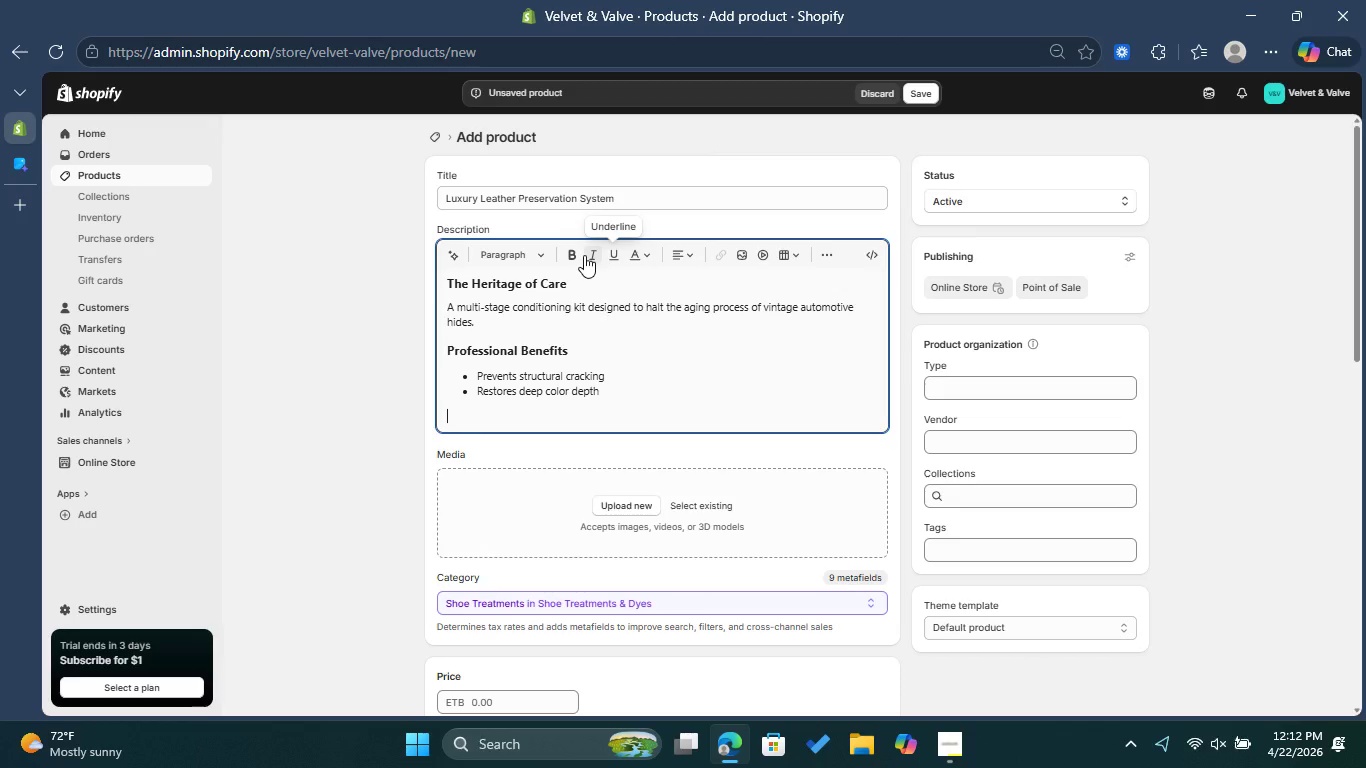 
left_click([520, 246])
 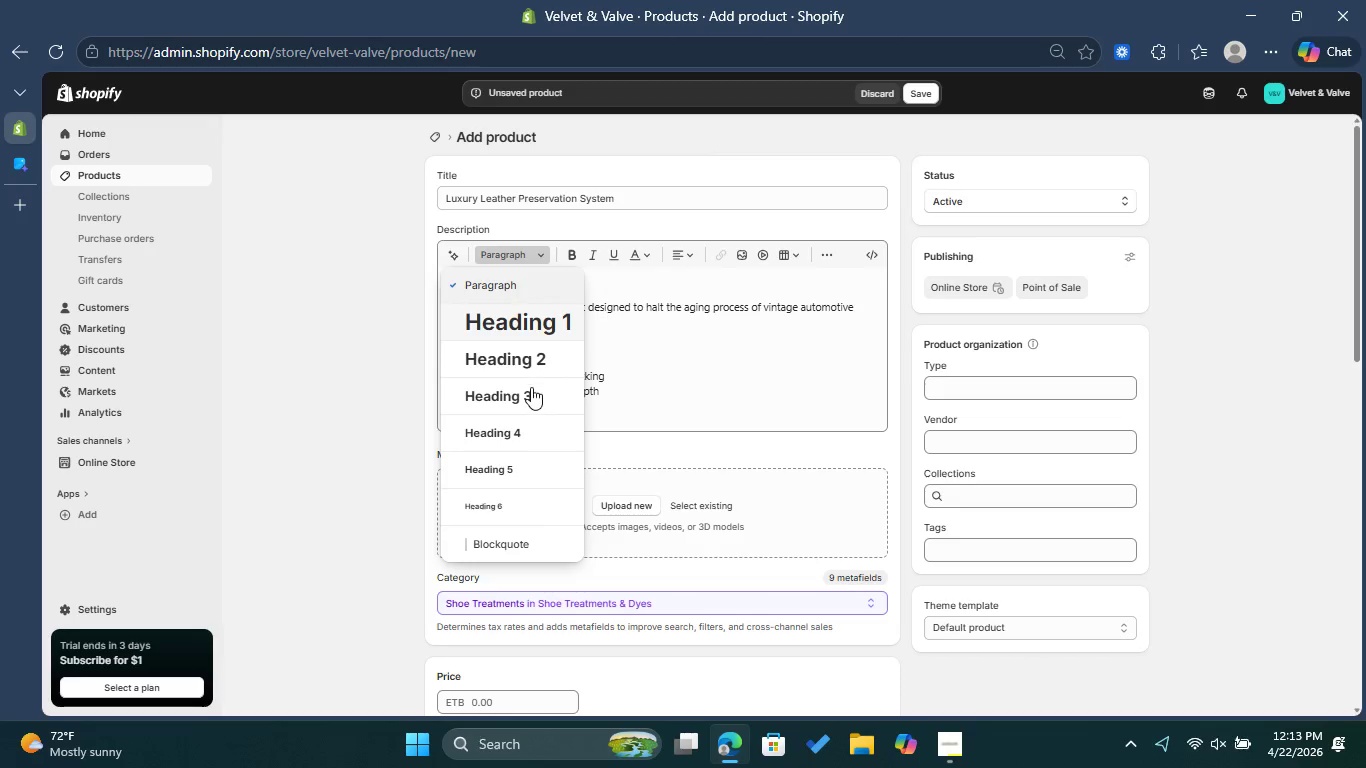 
left_click([531, 387])
 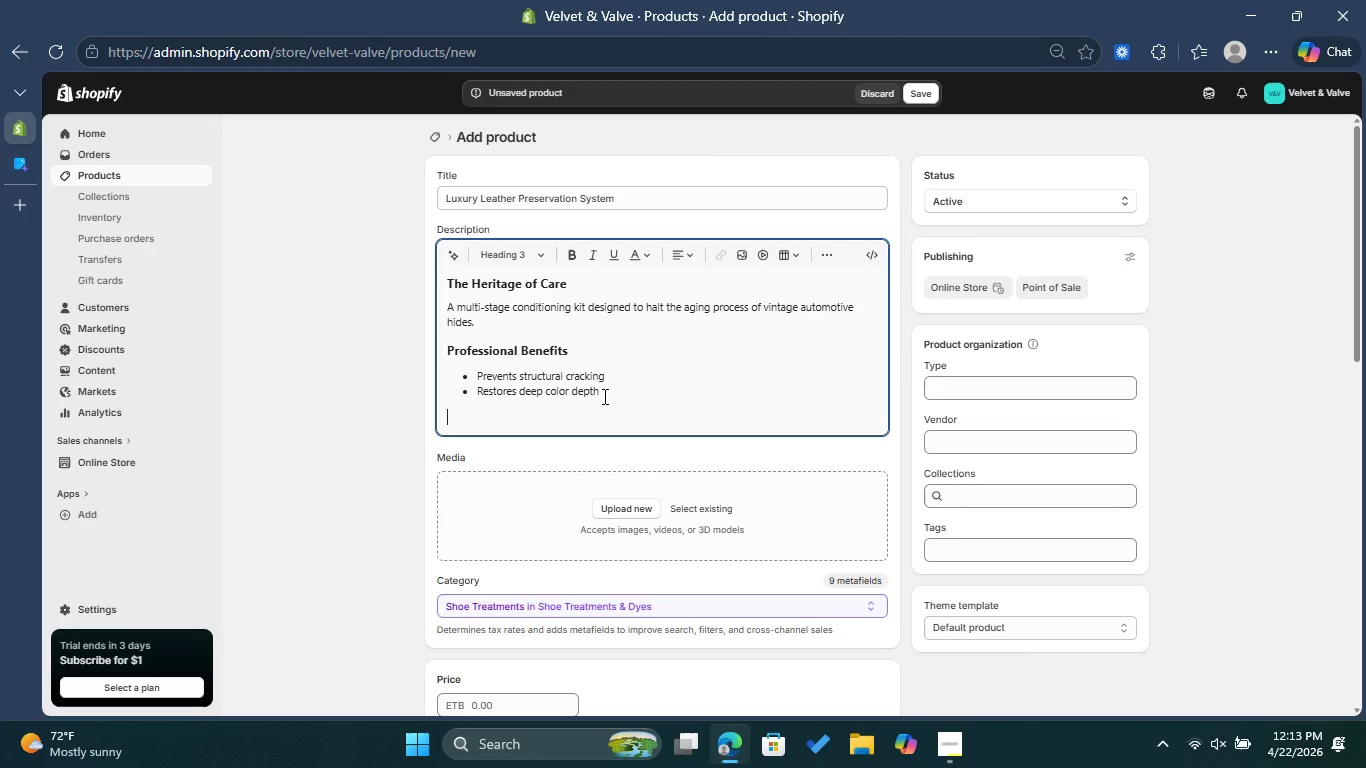 
wait(7.95)
 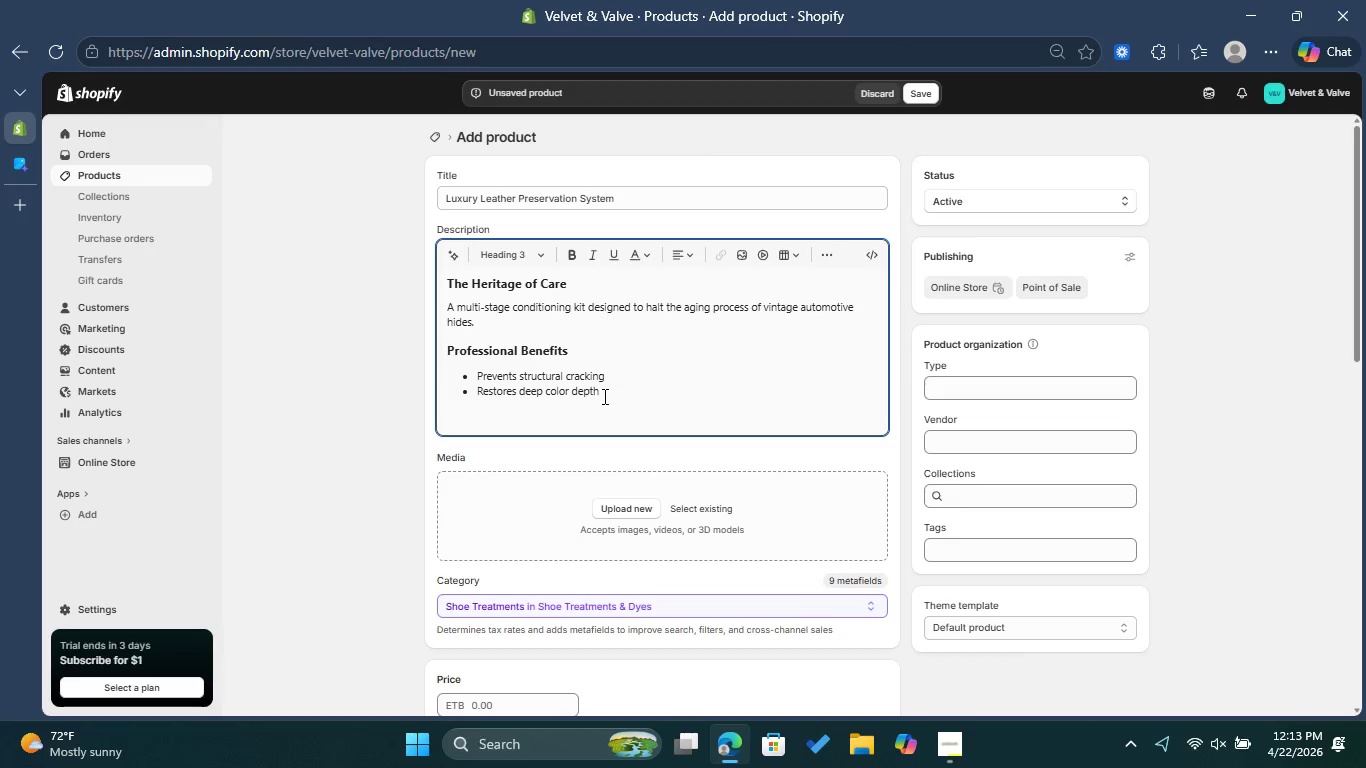 
type(The Velvet & Valve Standard )
 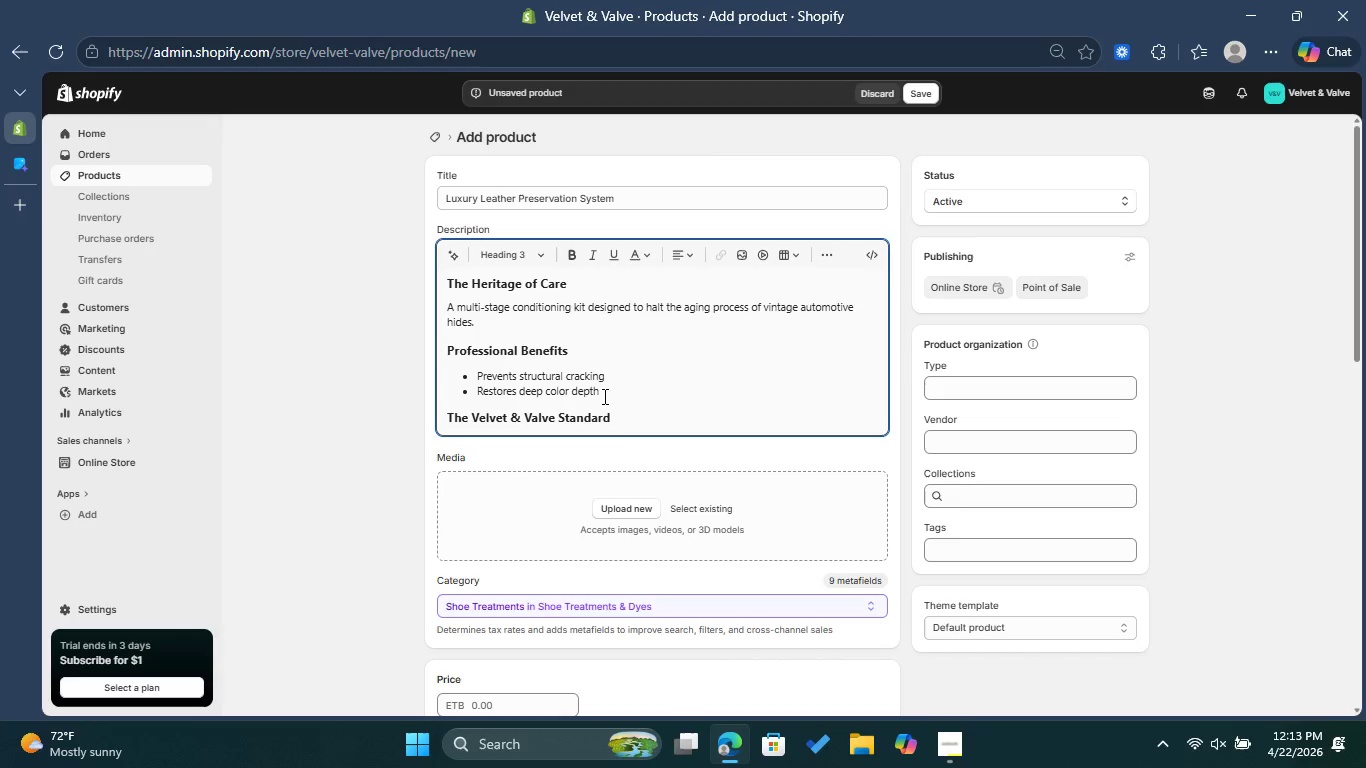 
key(Enter)
 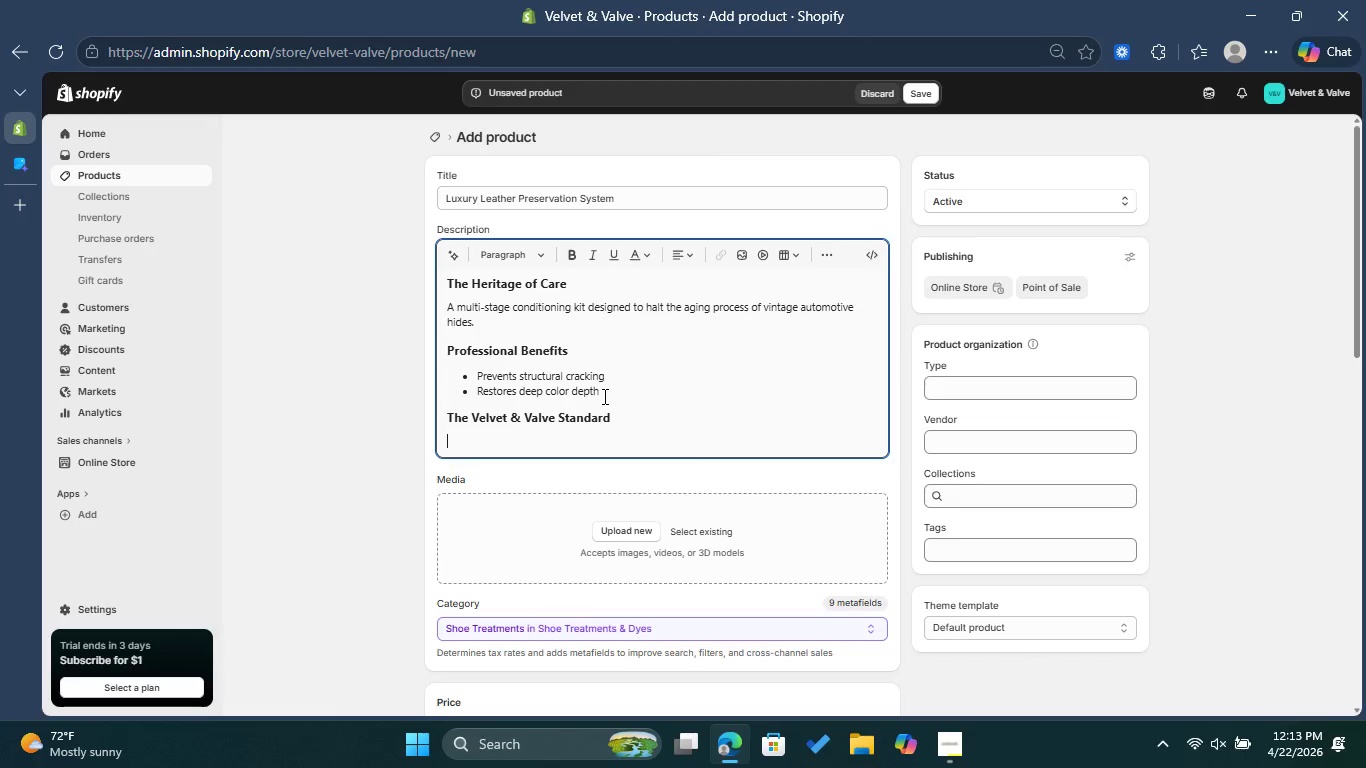 
type(Apply quertly to maintain the supple feel of orginal )
 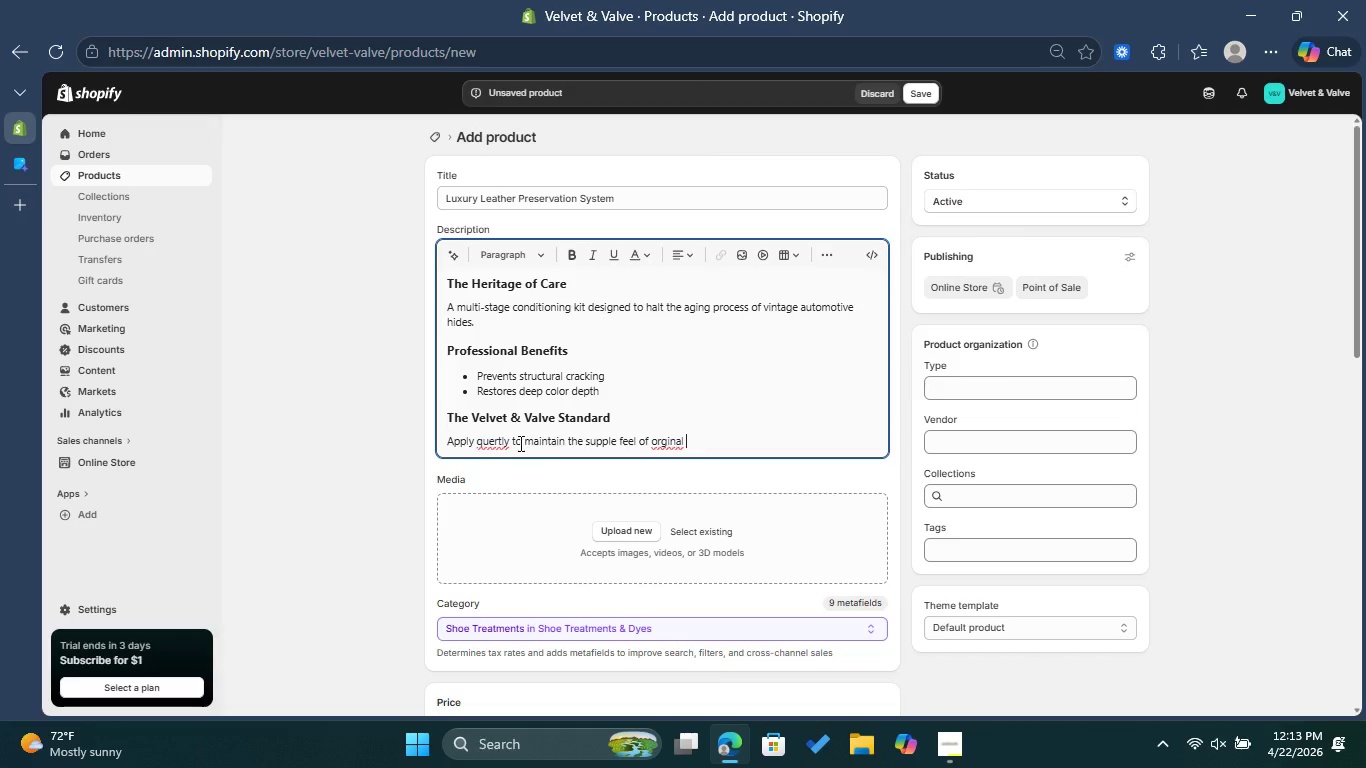 
left_click([486, 437])
 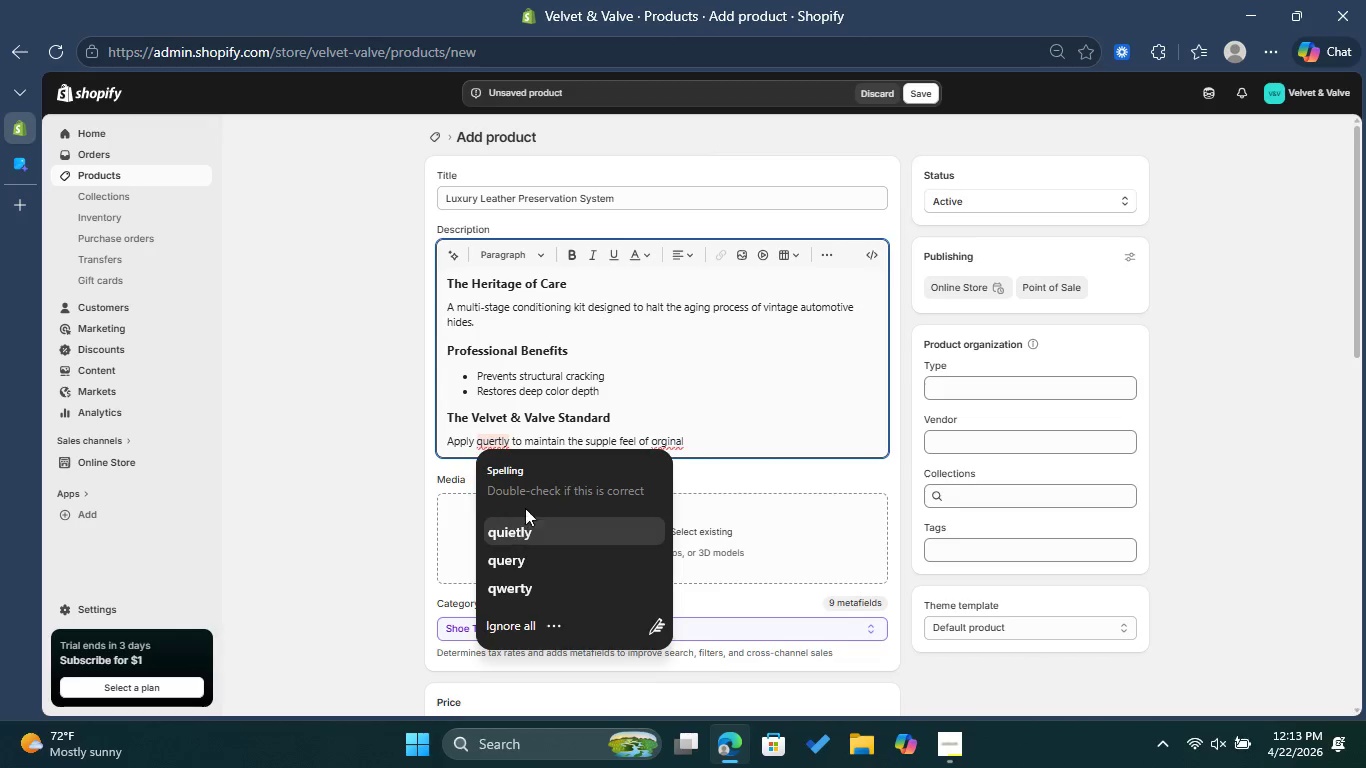 
wait(5.36)
 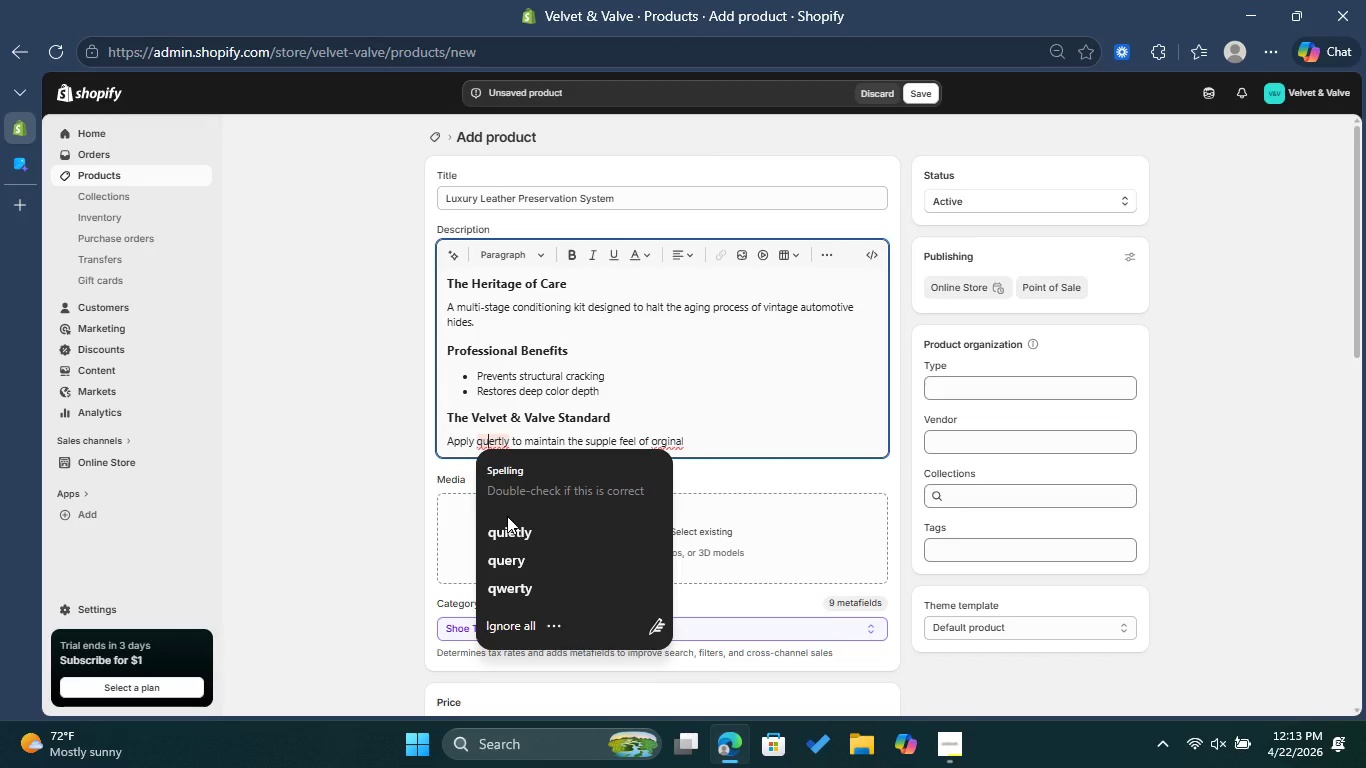 
left_click([499, 438])
 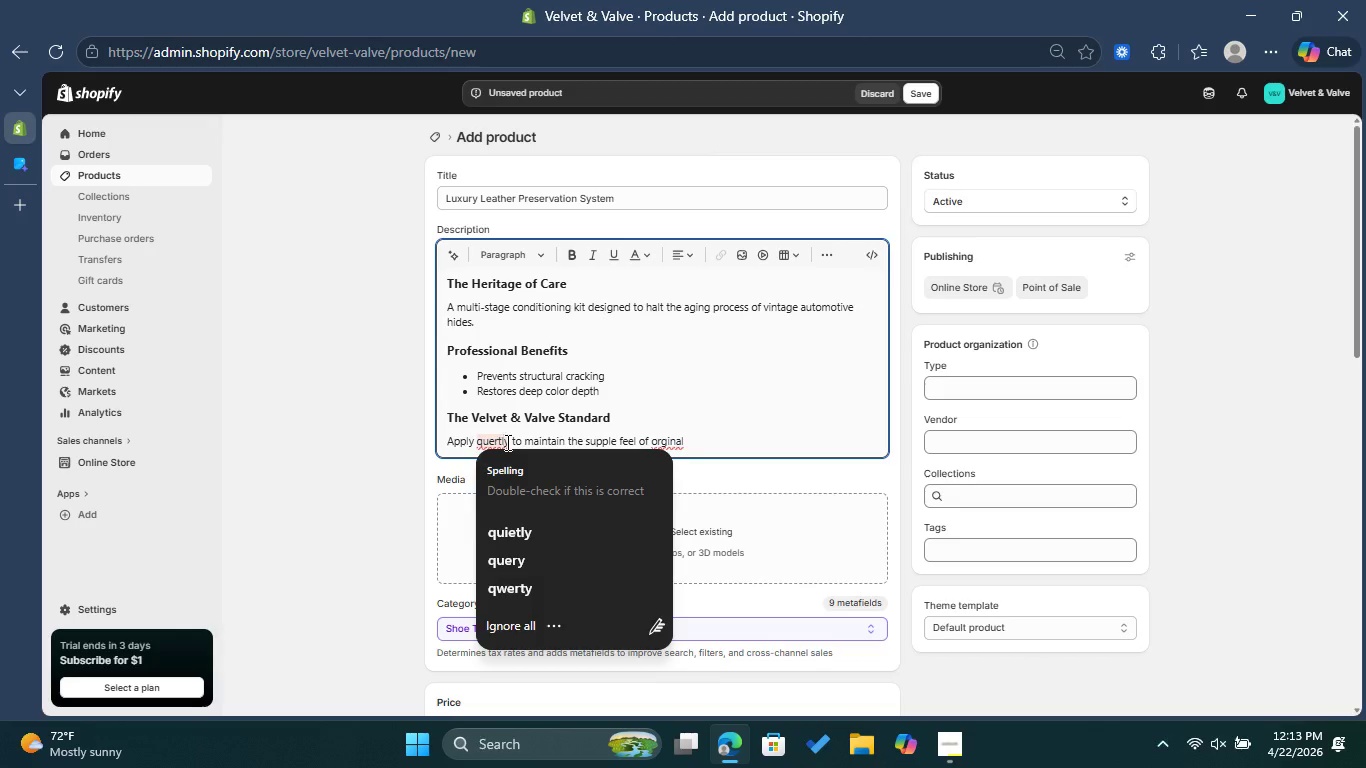 
wait(6.05)
 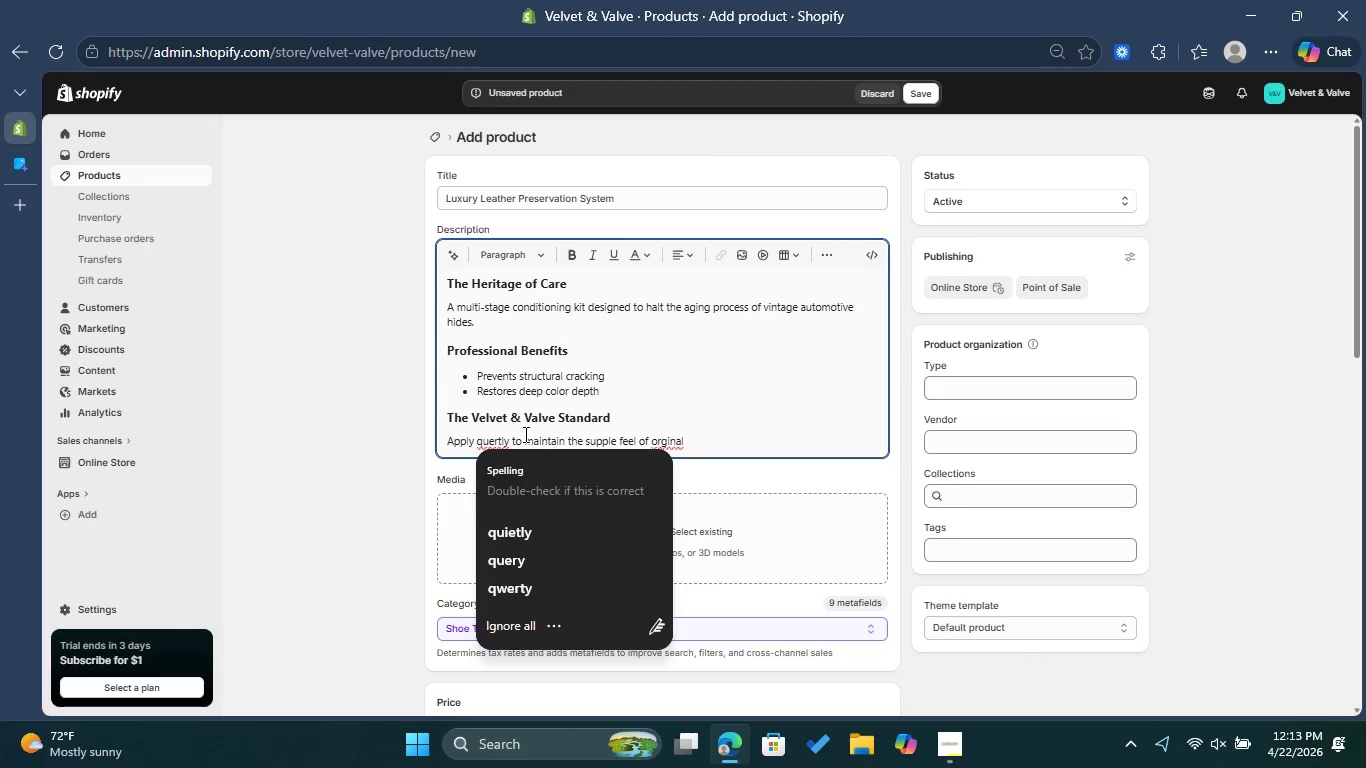 
key(E)
 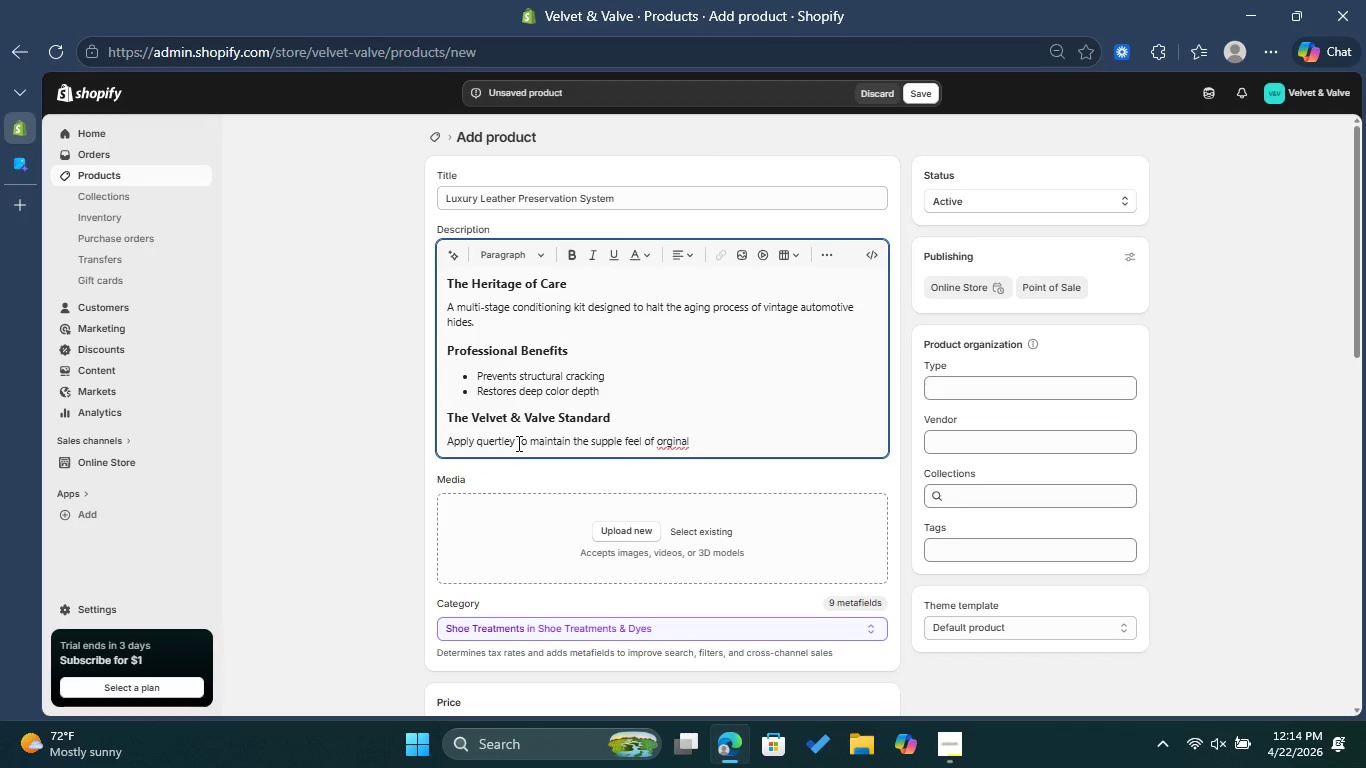 
key(Backspace)
key(Backspace)
key(Backspace)
type(terl)
 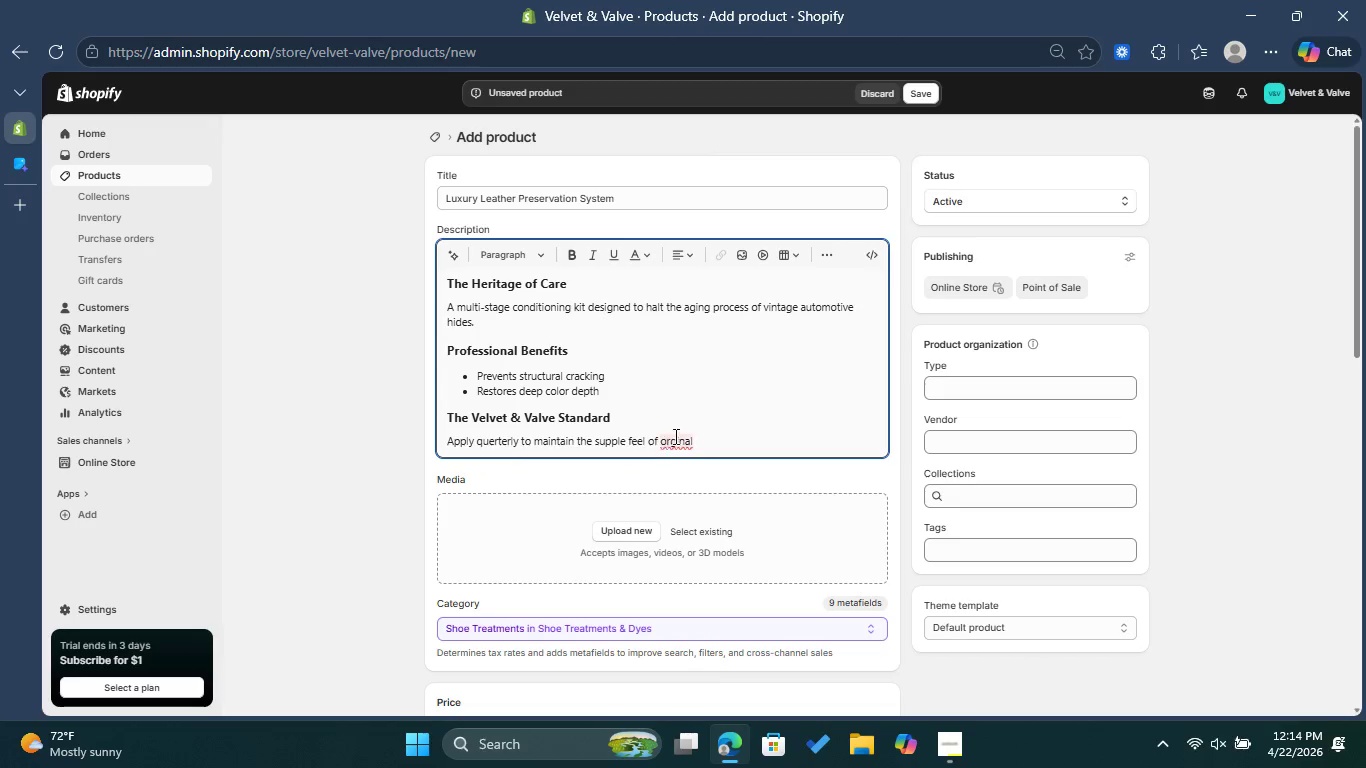 
left_click([693, 432])
 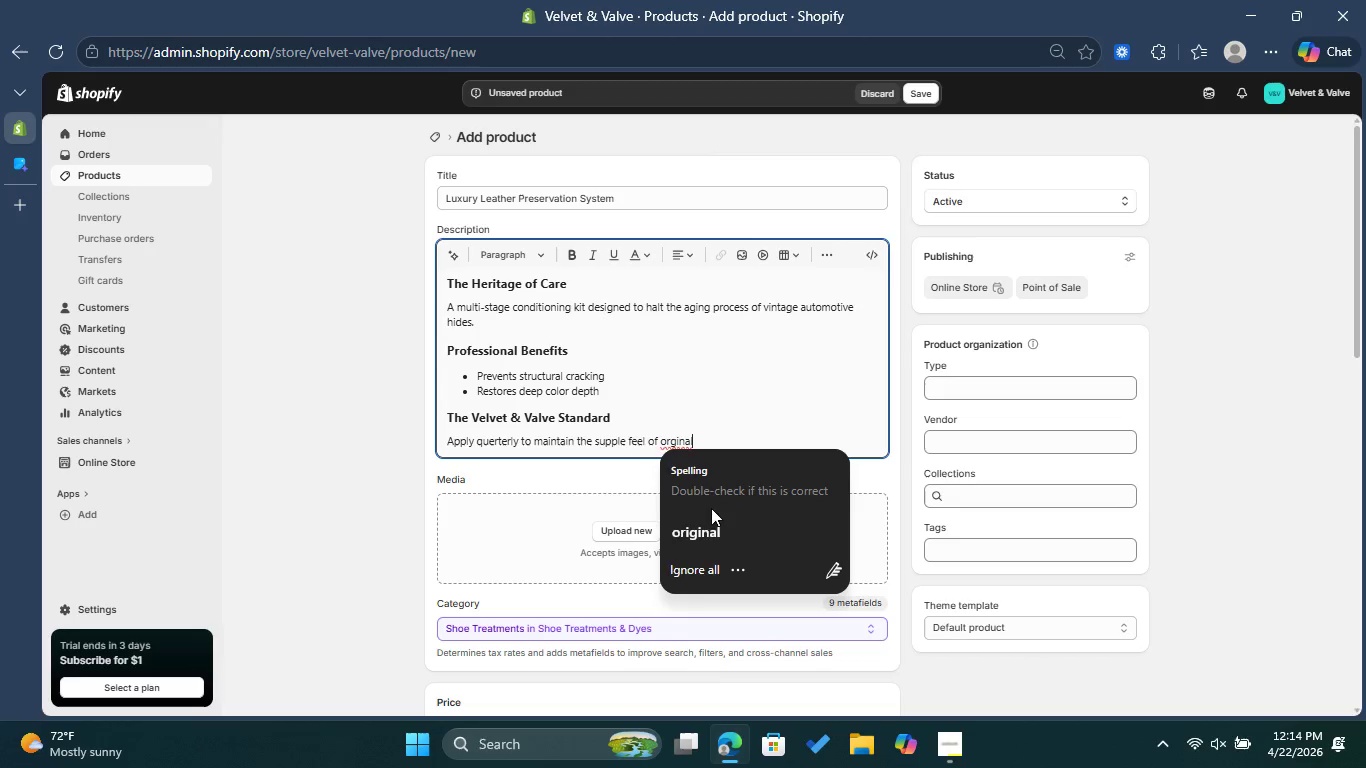 
left_click([711, 541])
 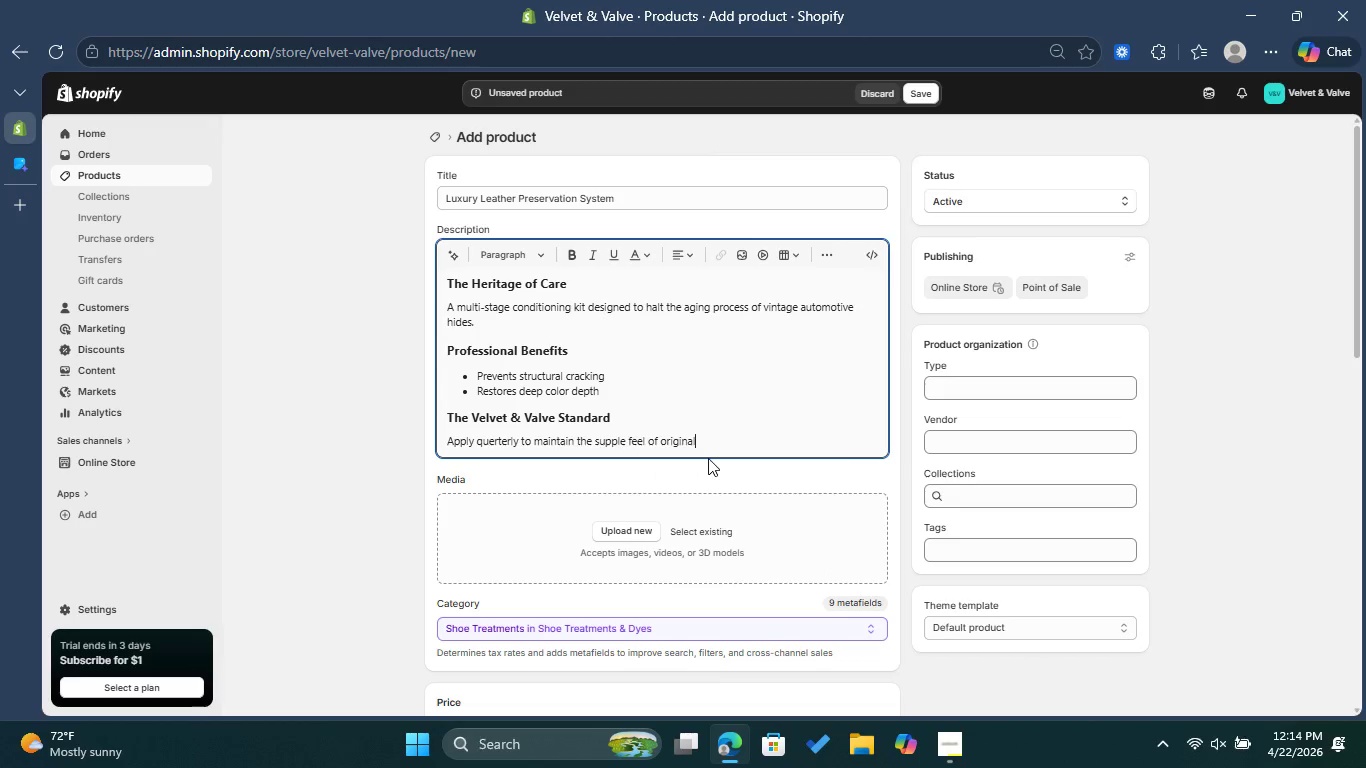 
key(Space)
 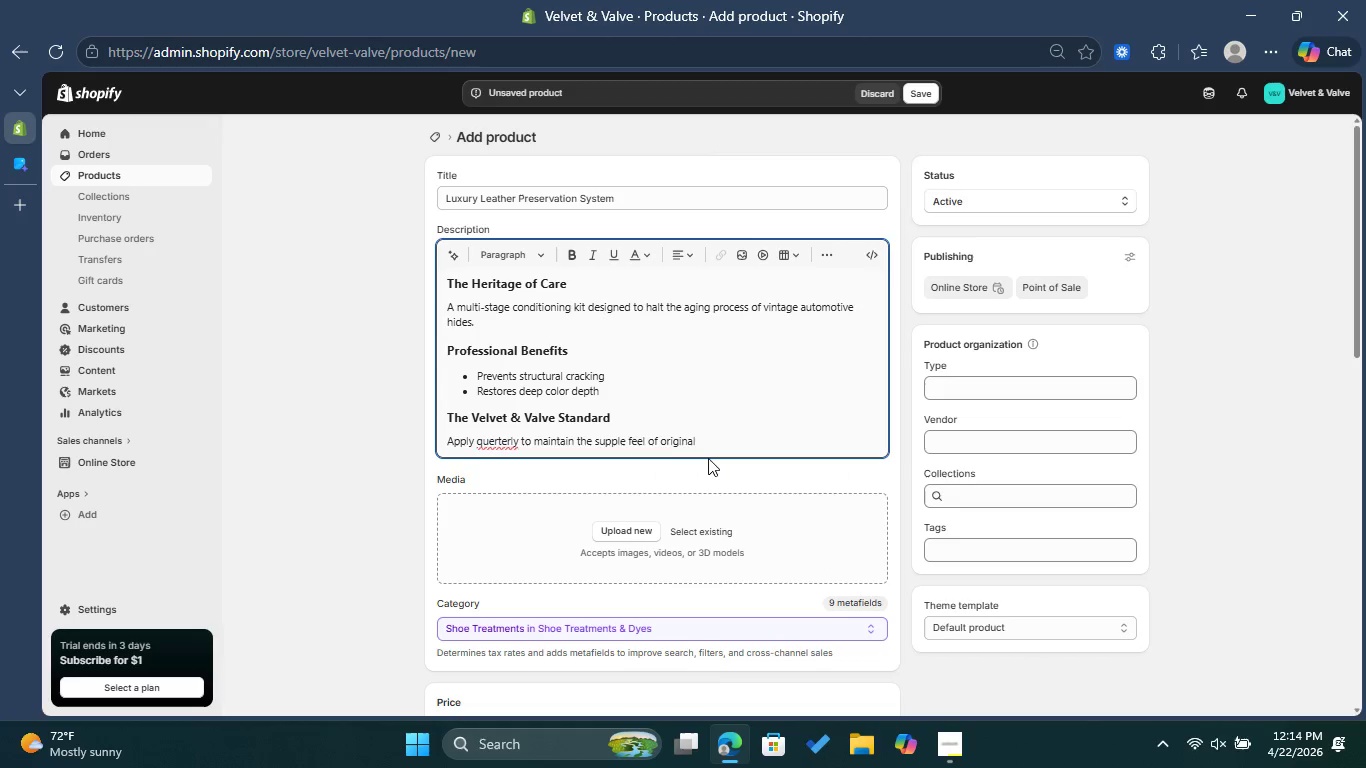 
type(factory leather.)
 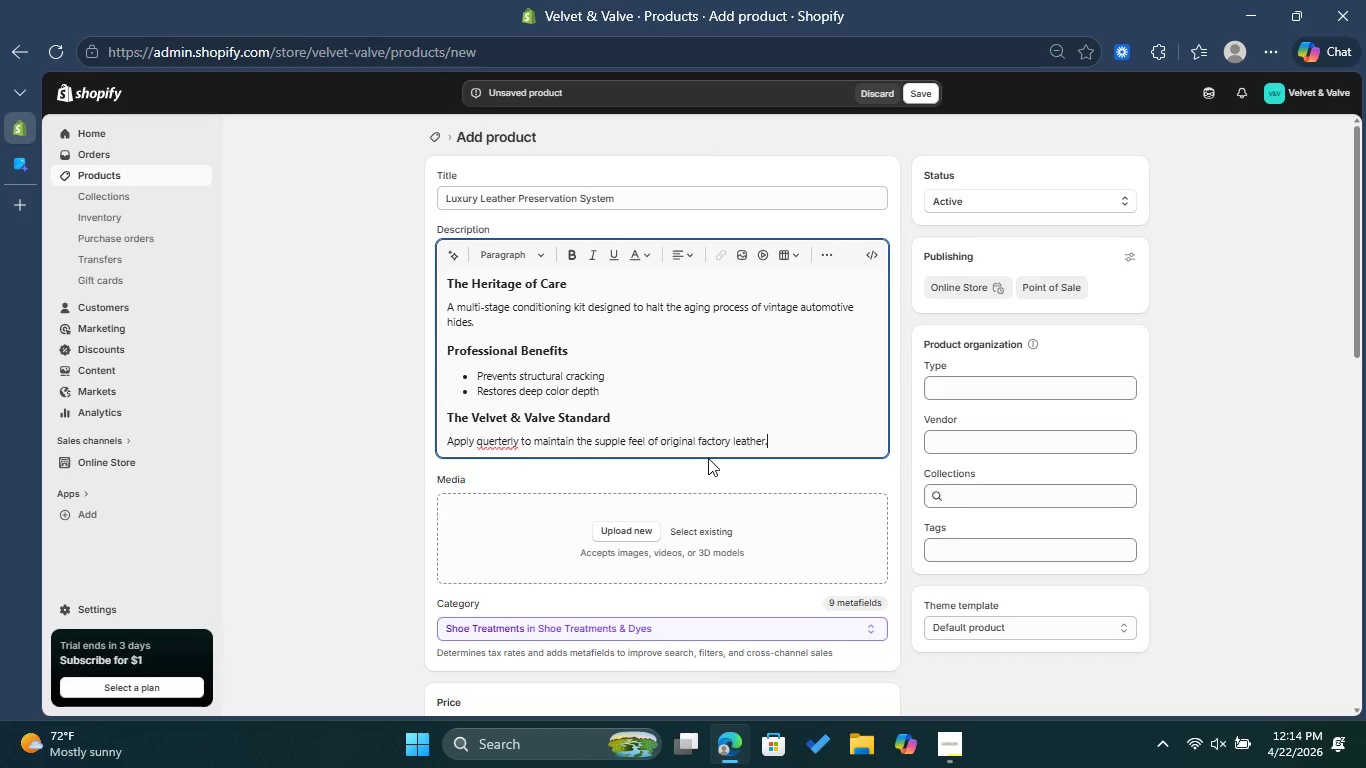 
left_click([511, 449])
 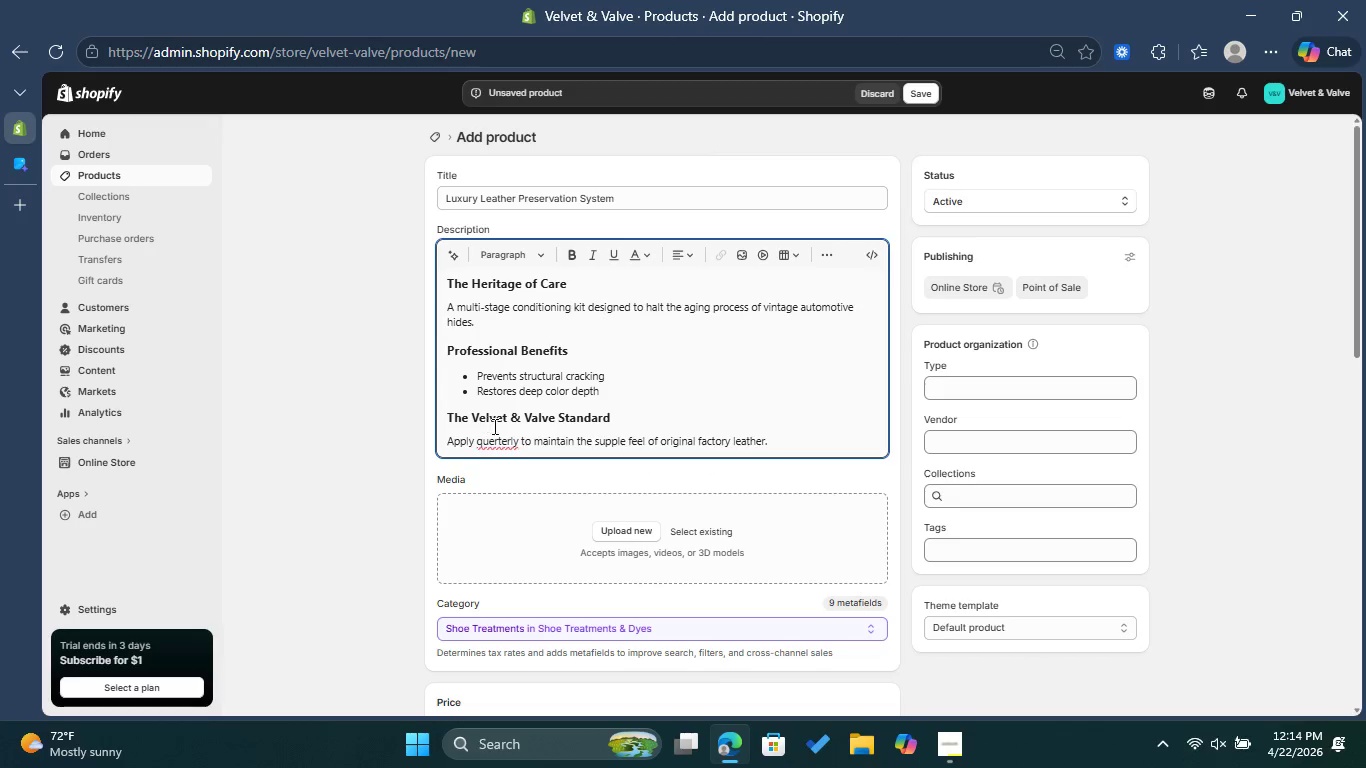 
left_click([499, 442])
 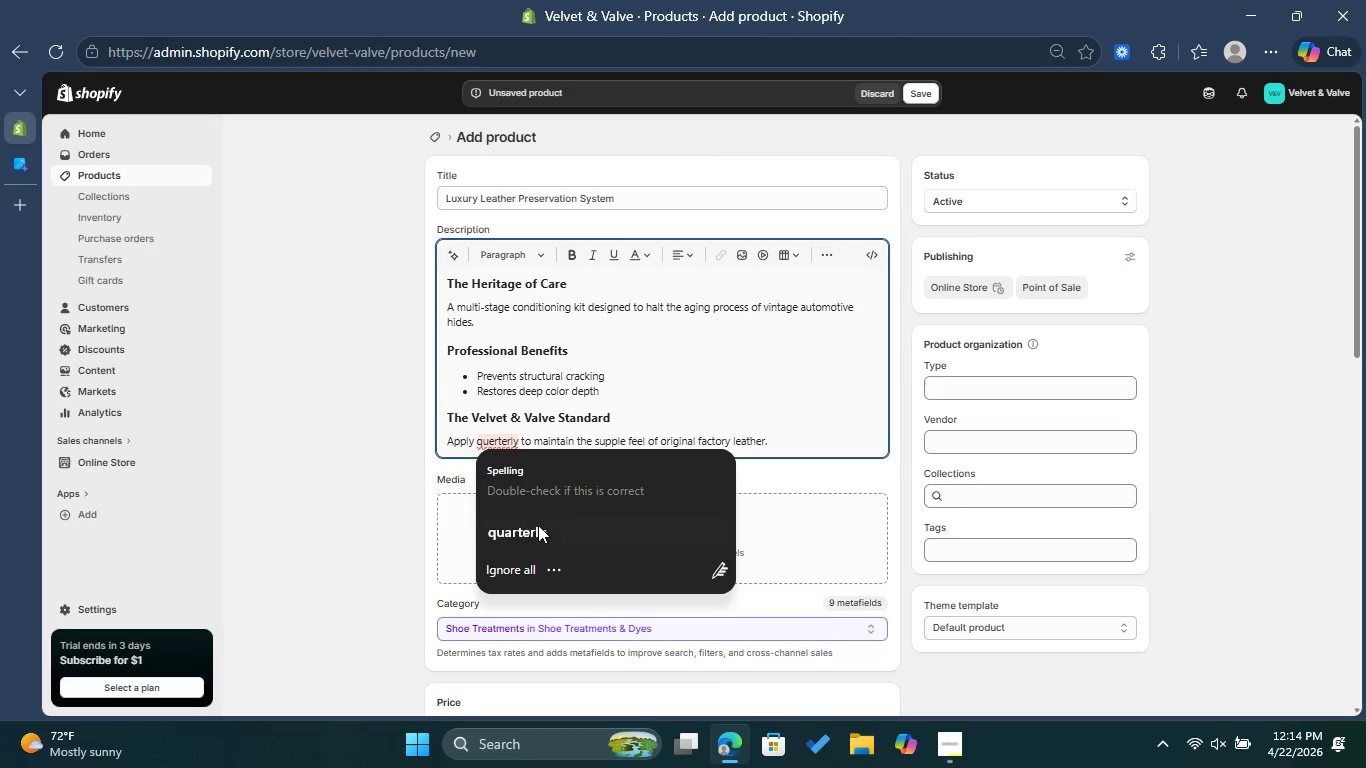 
left_click([538, 525])
 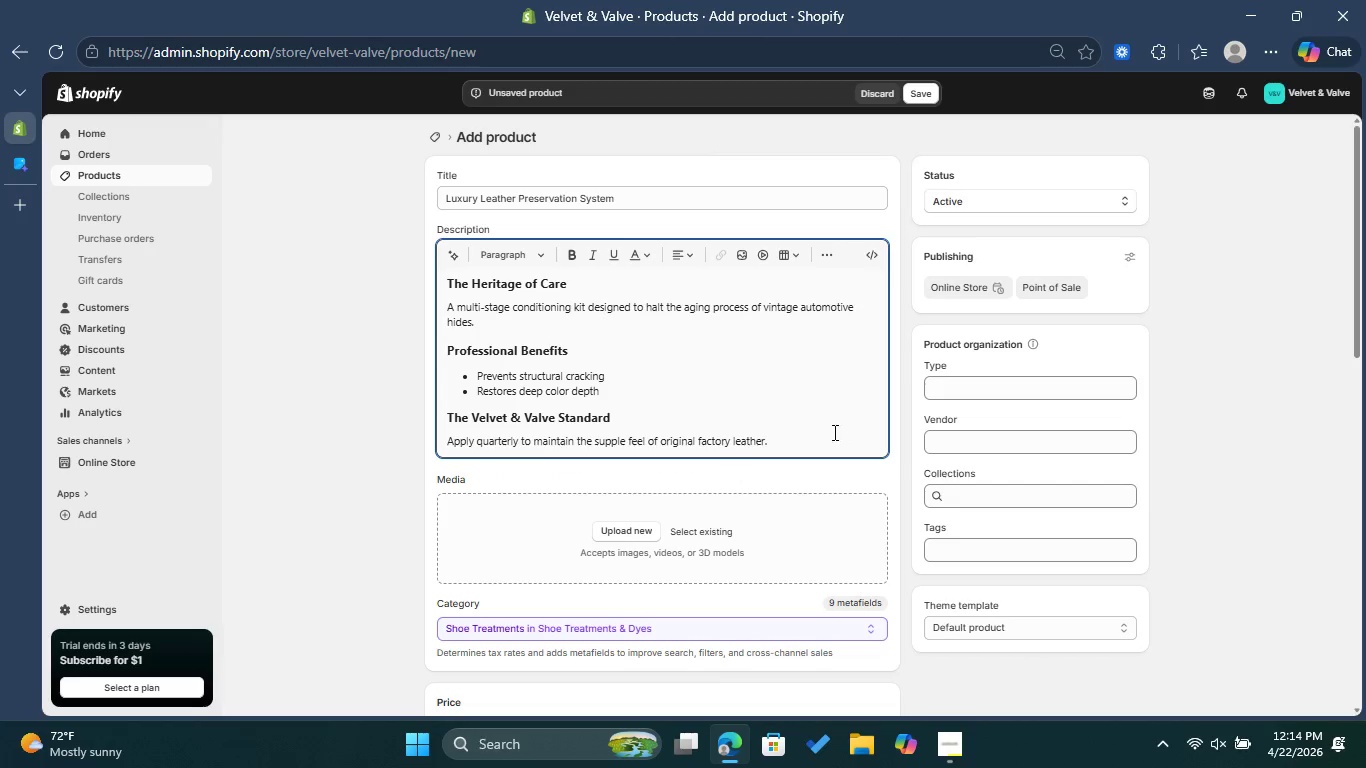 
left_click([805, 433])
 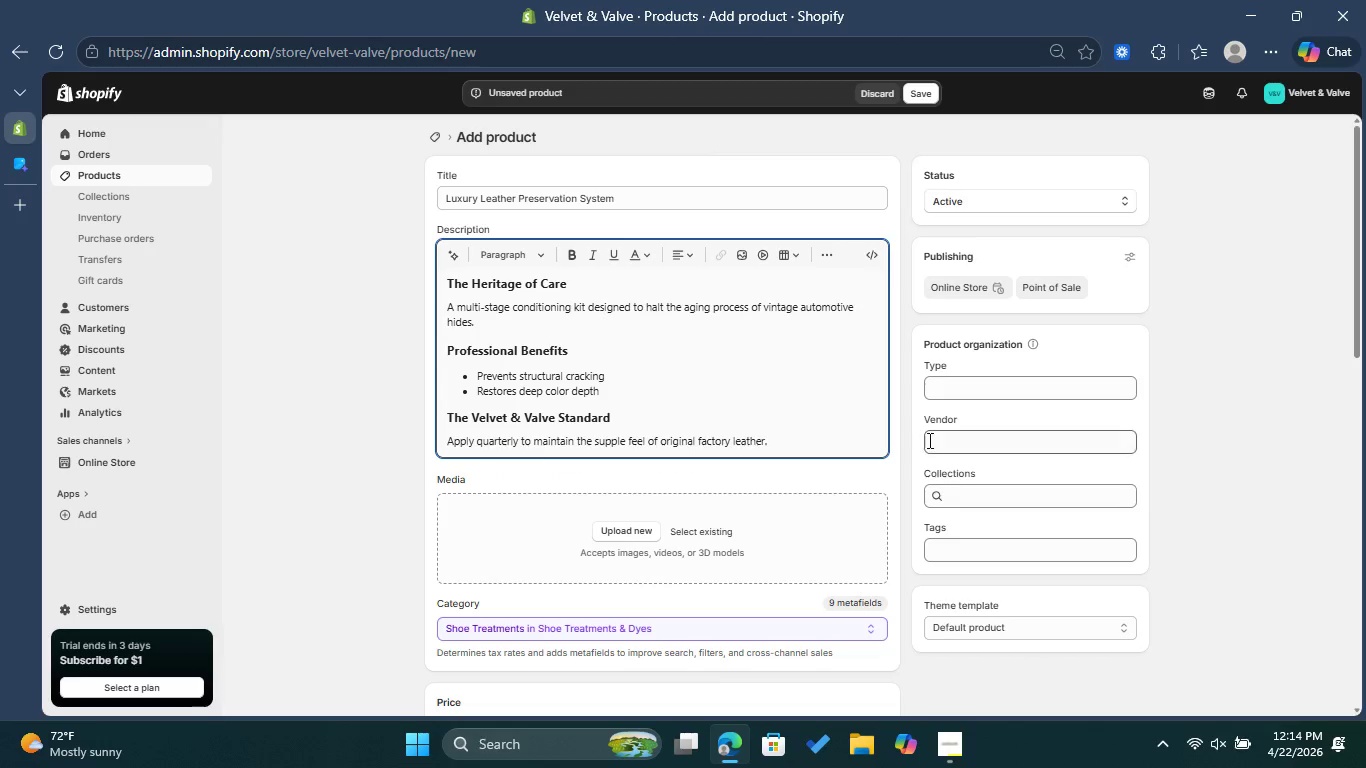 
left_click([987, 446])
 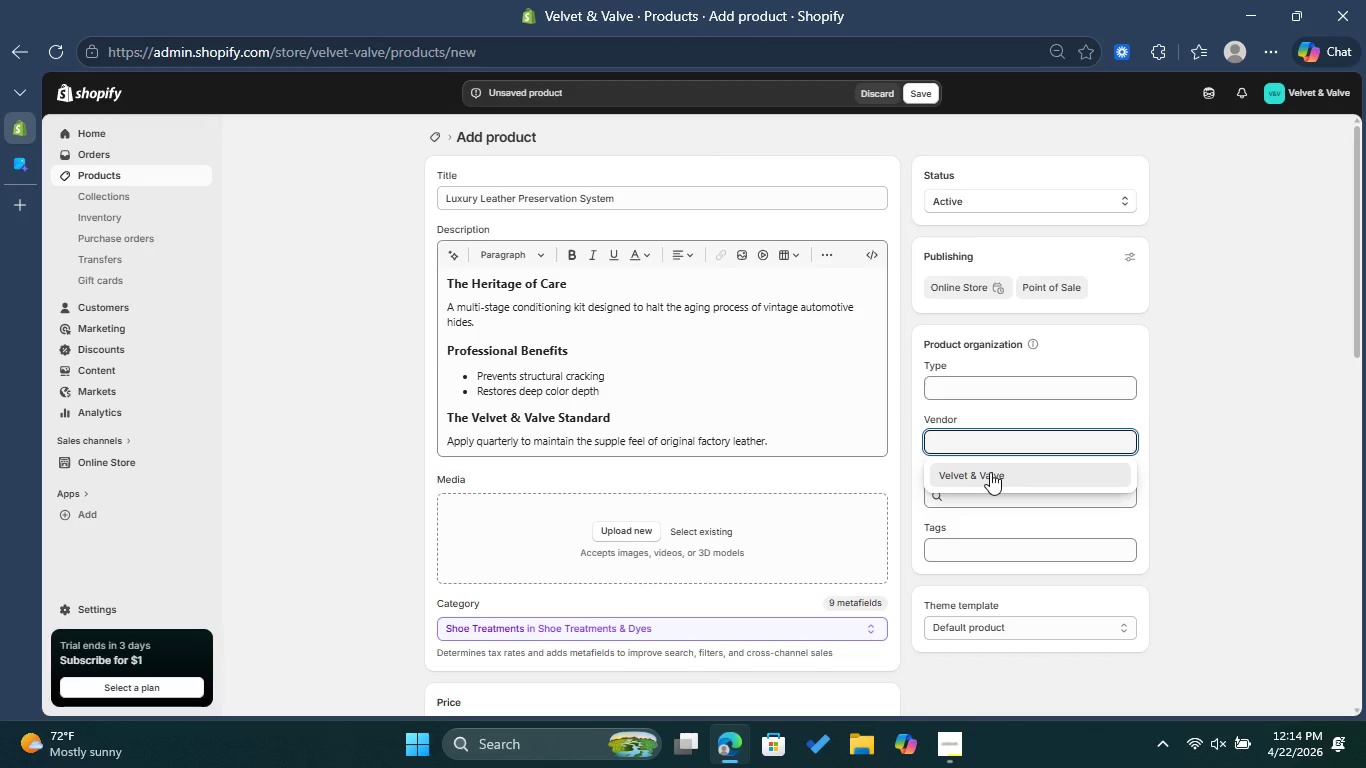 
left_click([990, 472])
 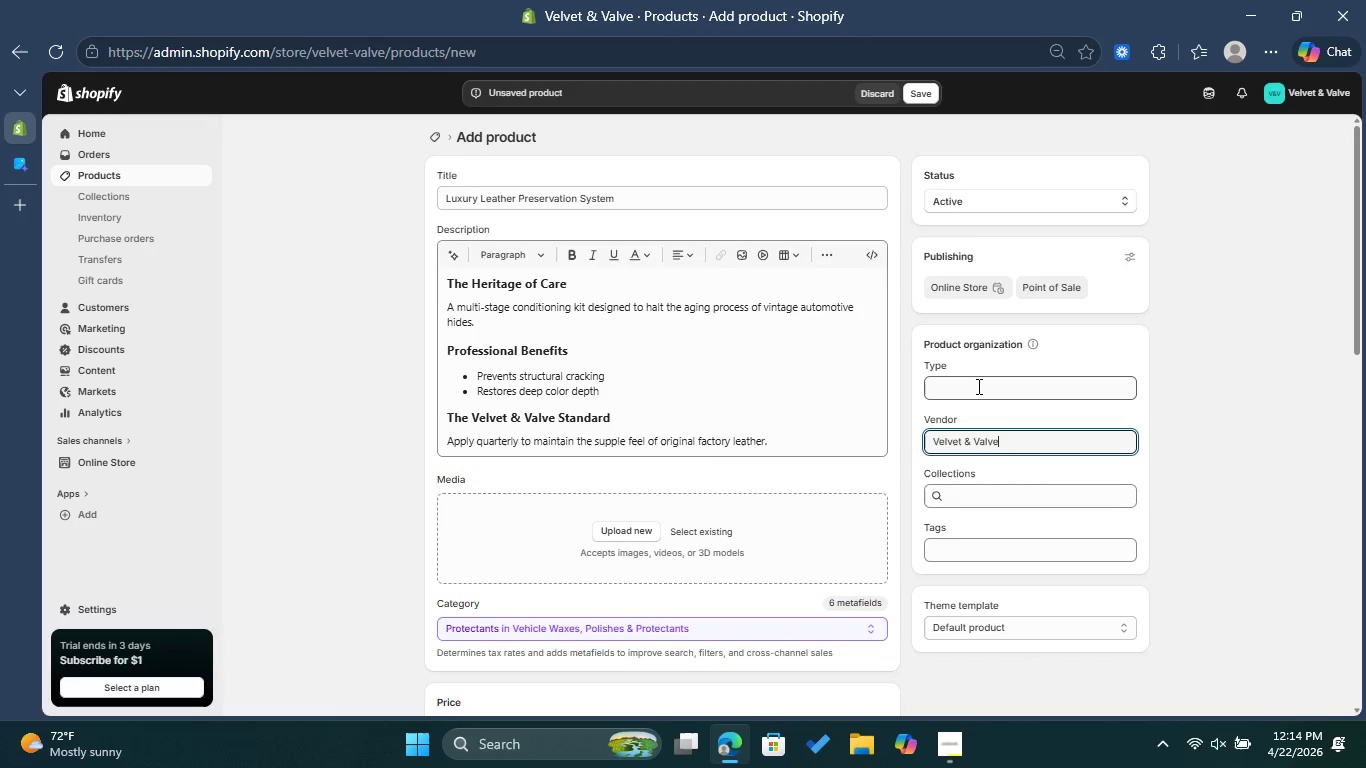 
wait(8.0)
 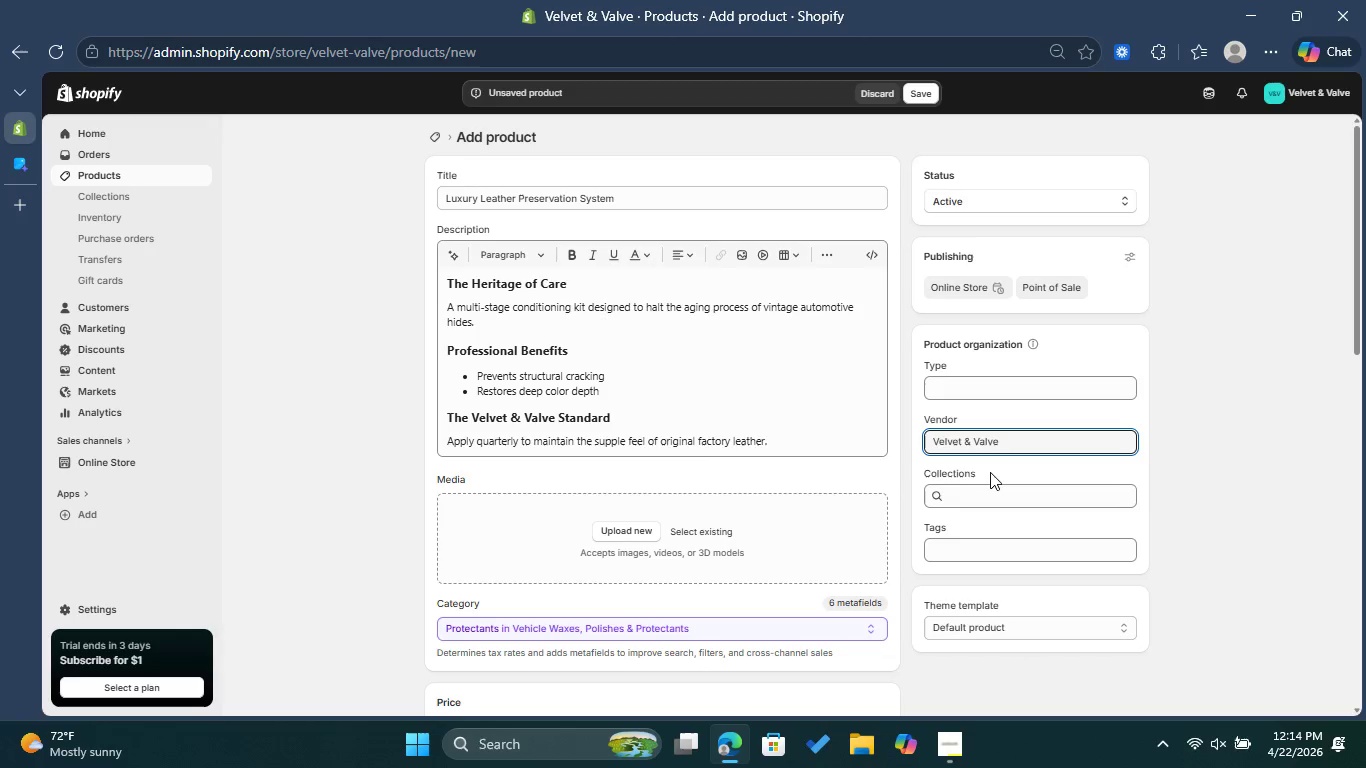 
left_click([976, 386])
 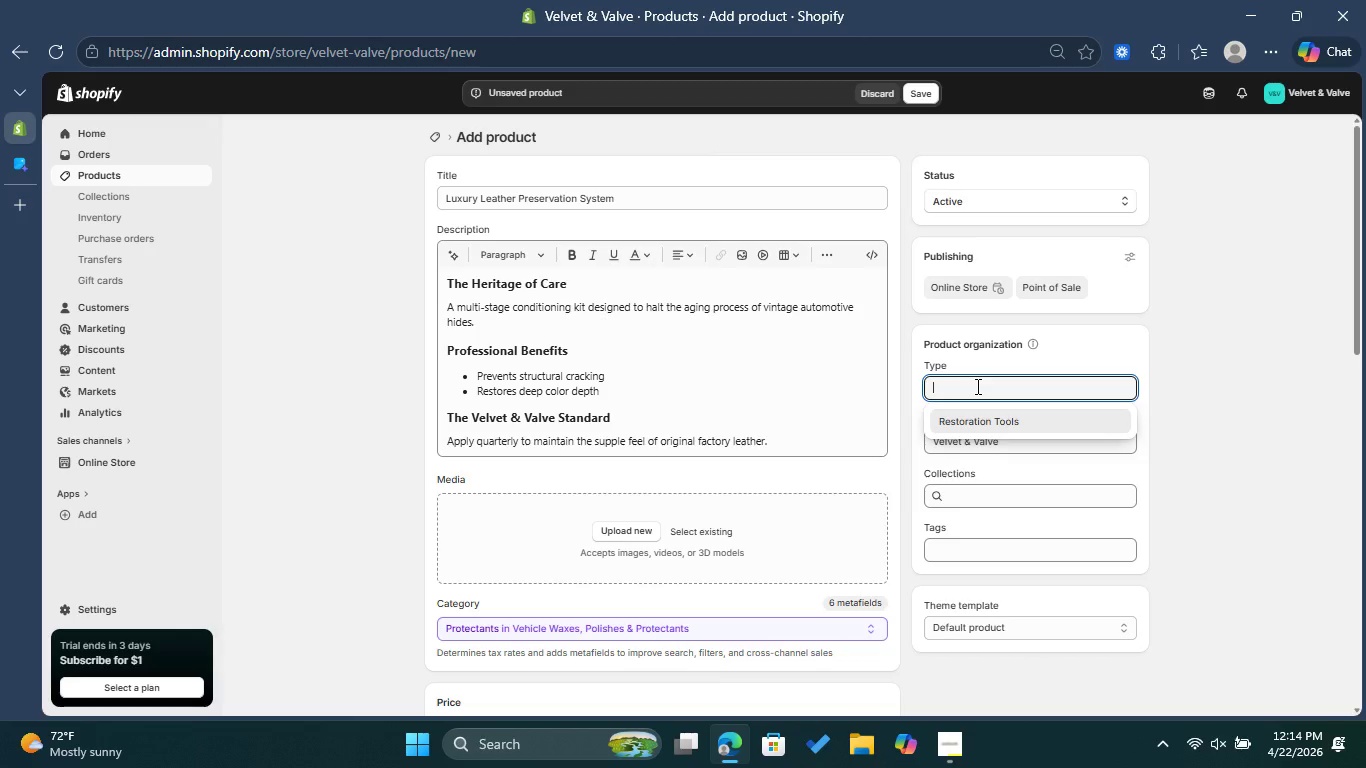 
type(Leather Care)
 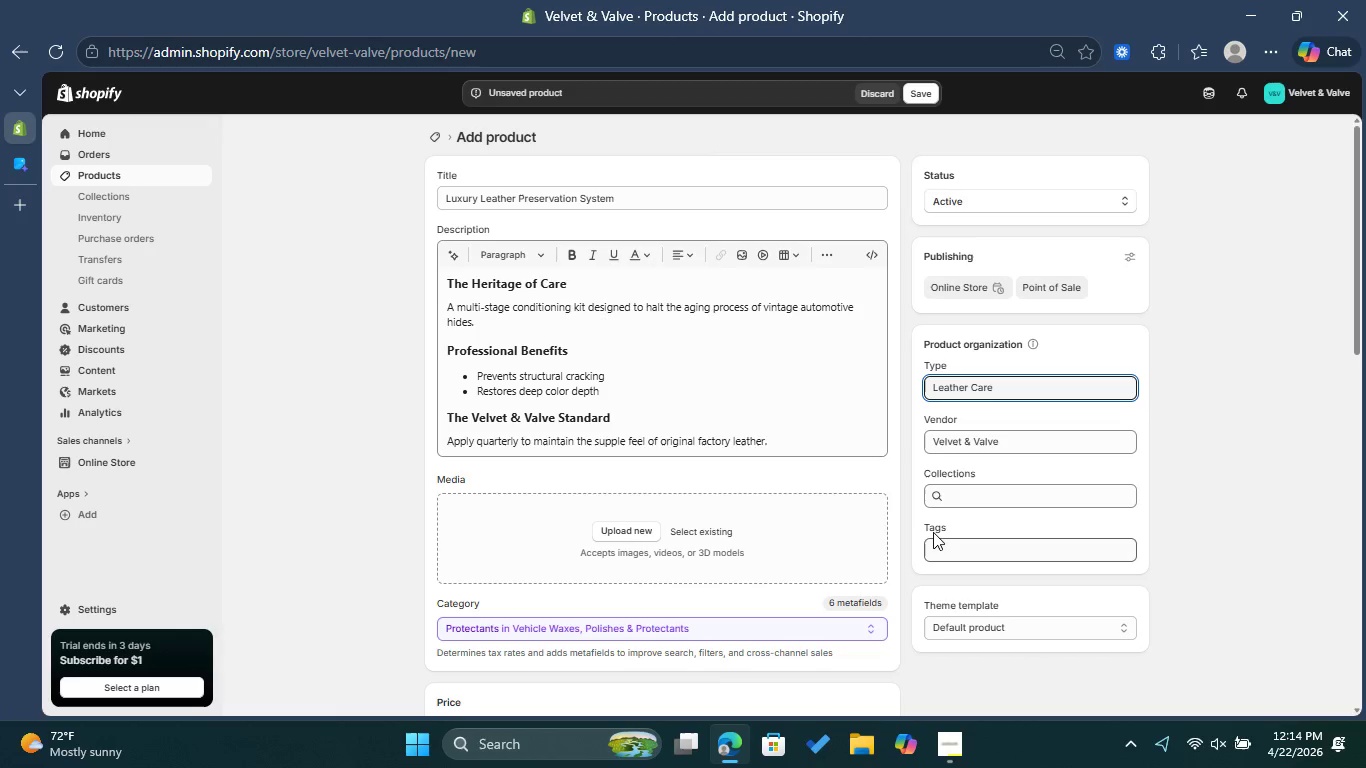 
wait(9.12)
 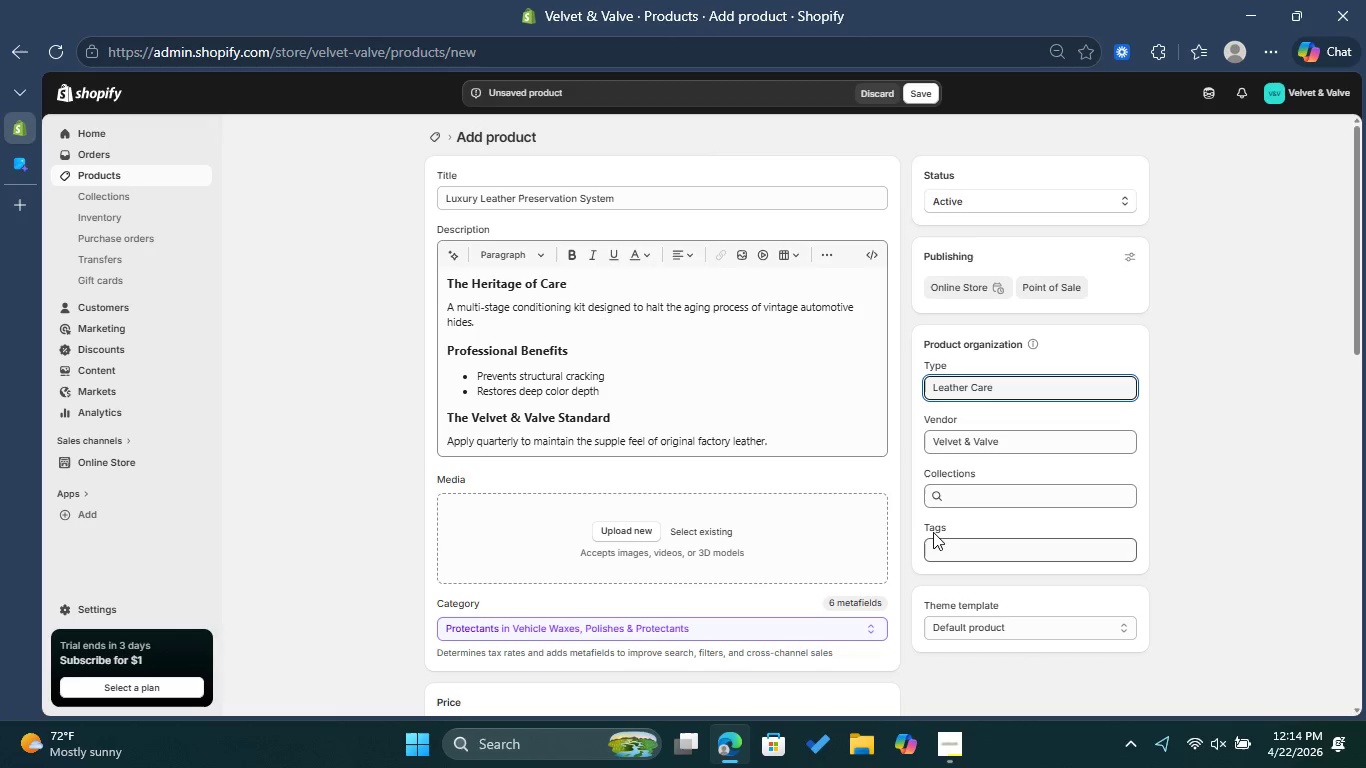 
left_click([1002, 558])
 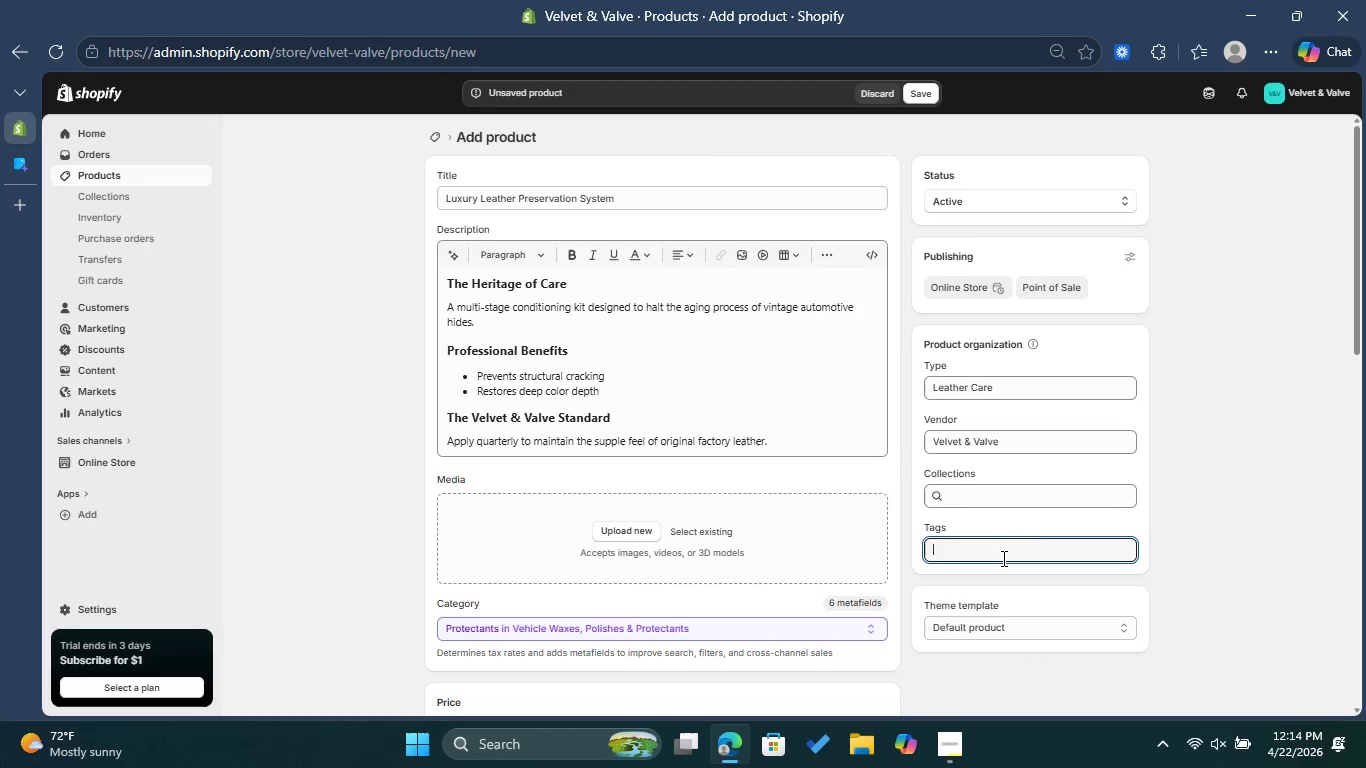 
type(re)
key(Backspace)
key(Backspace)
type(Res)
 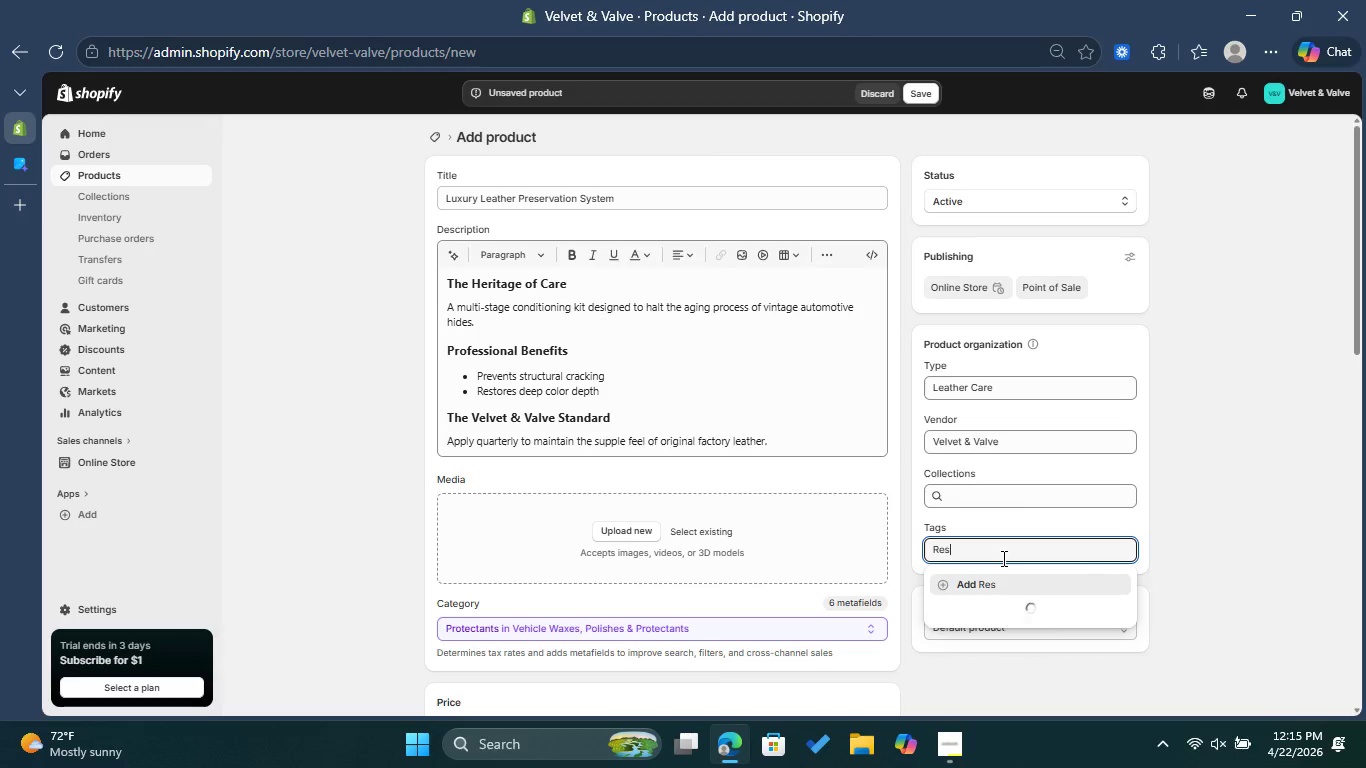 
type(toration & )
 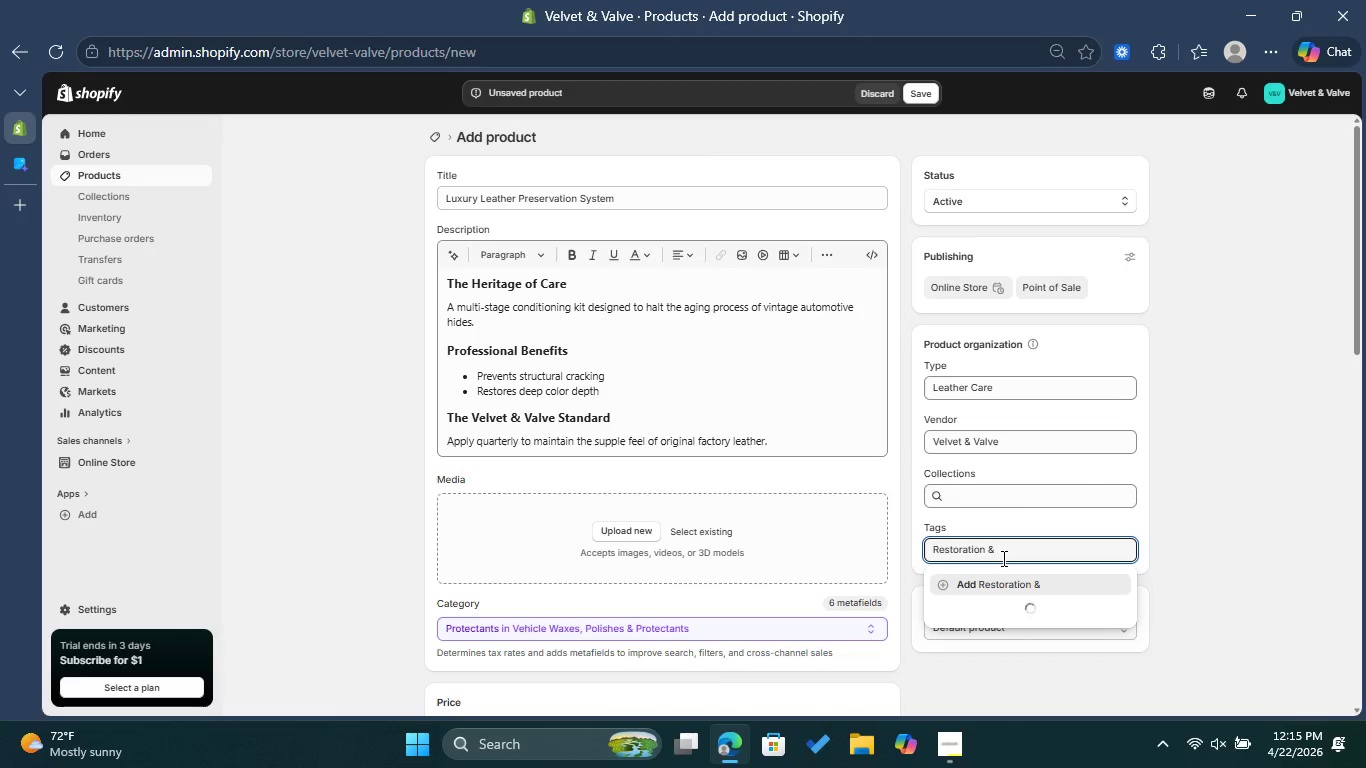 
type(Maintenance)
 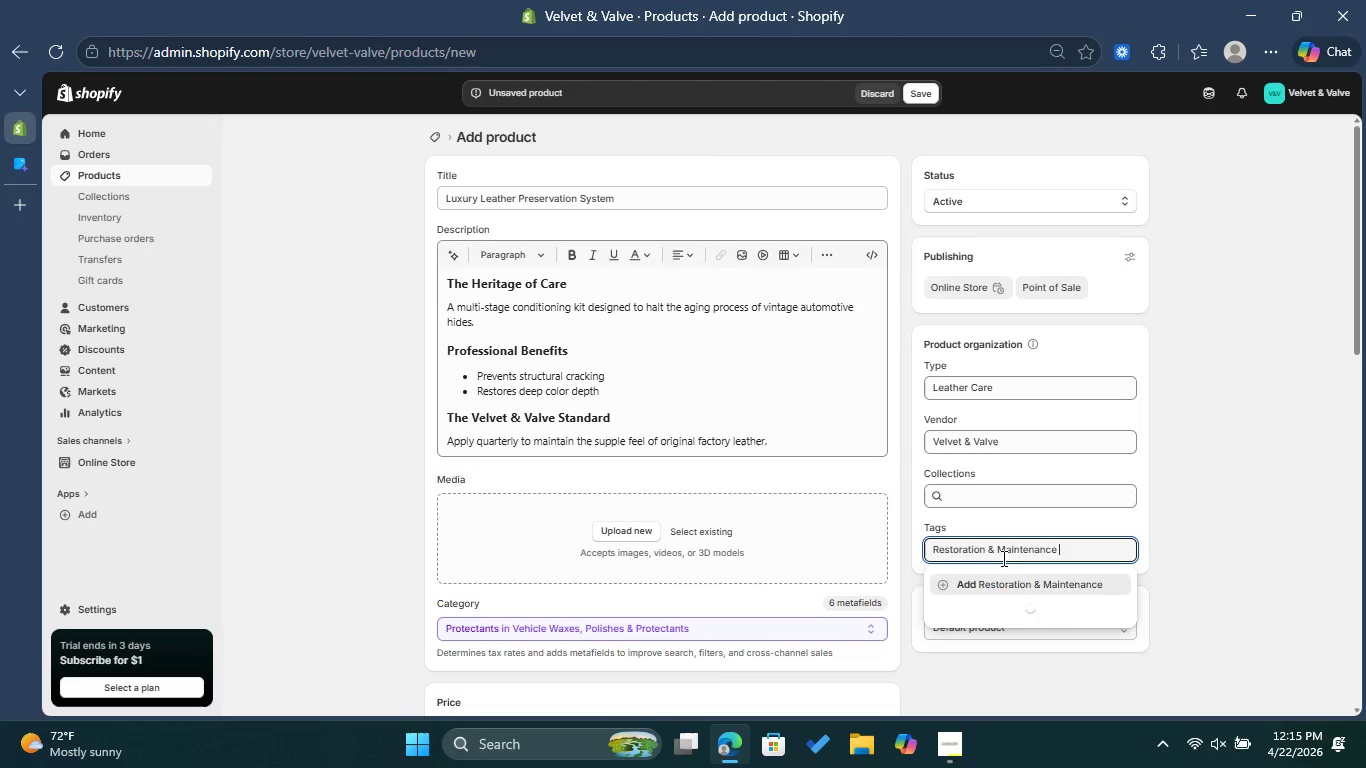 
hold_key(key=Space, duration=14.11)
 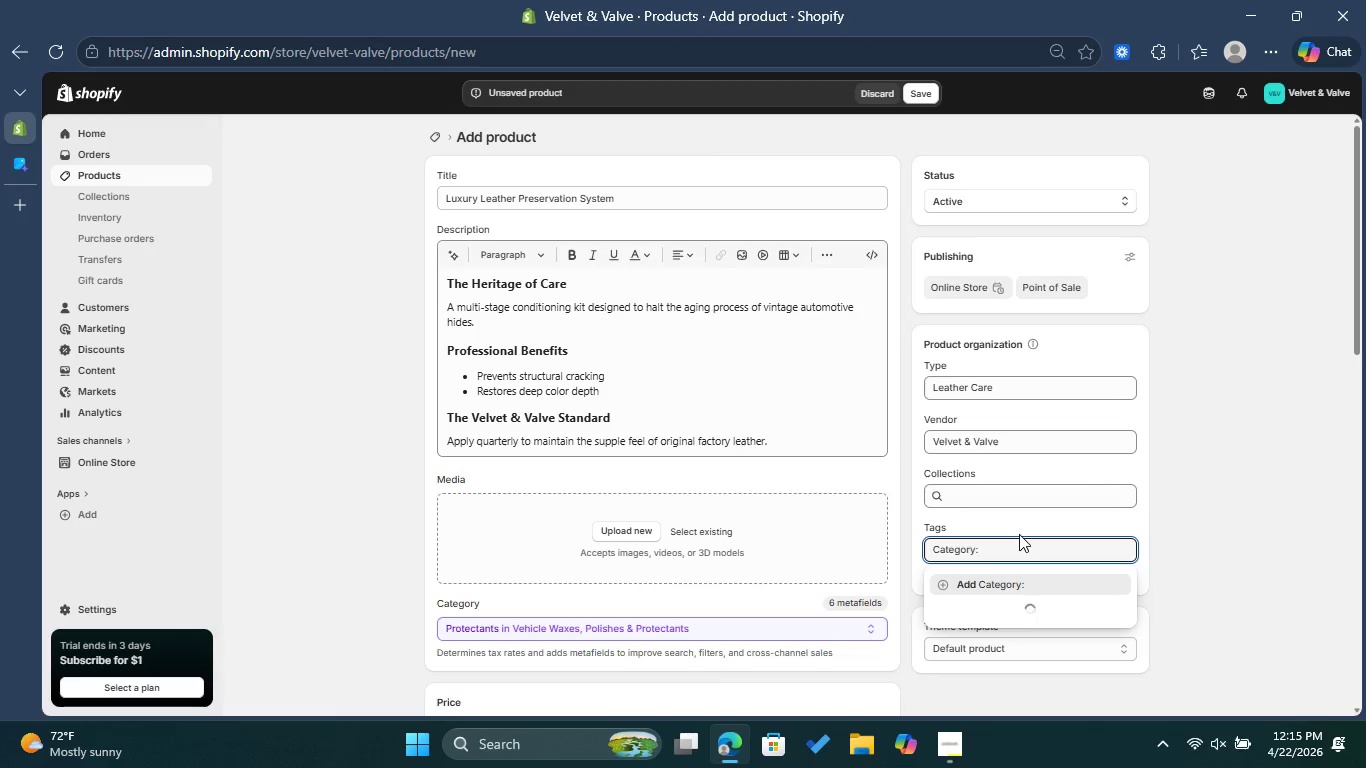 
left_click([1022, 578])
 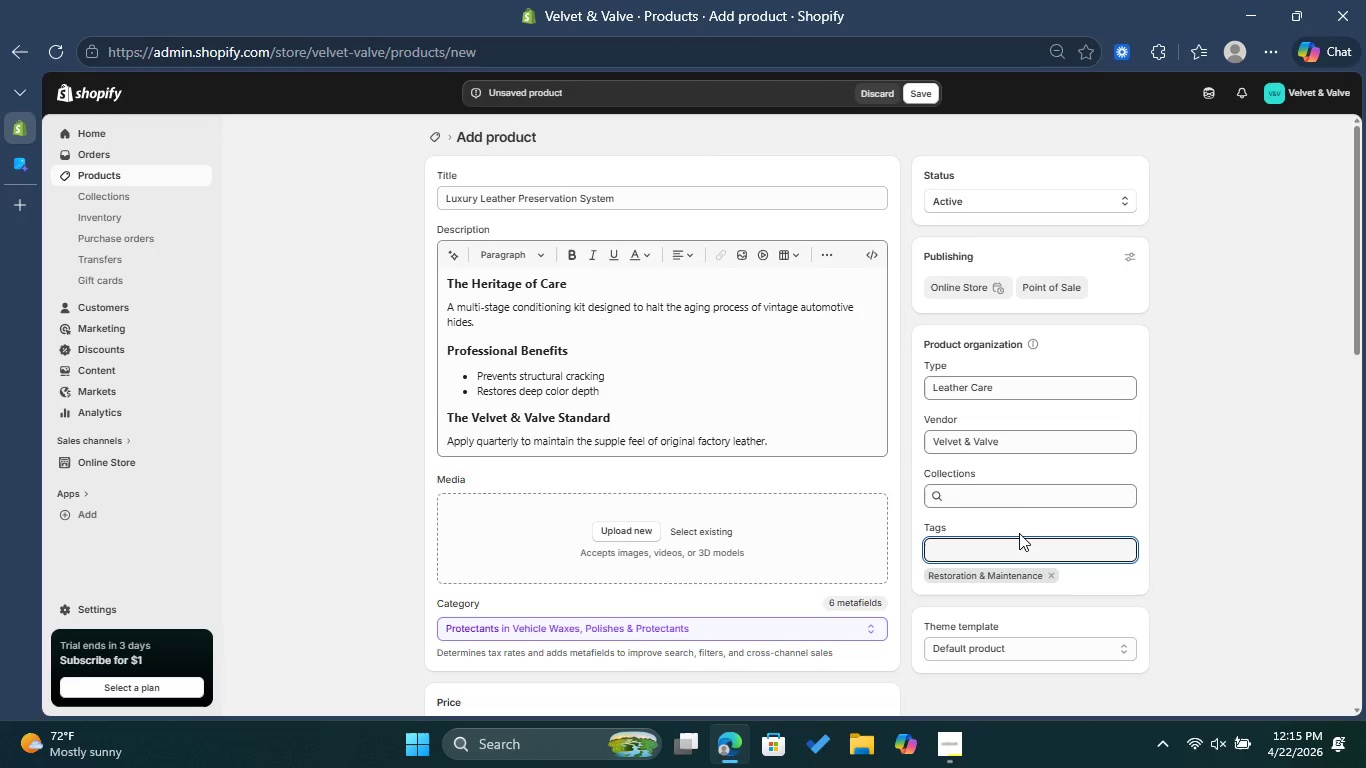 
type(Category:Leather V)
key(Backspace)
type(Care)
 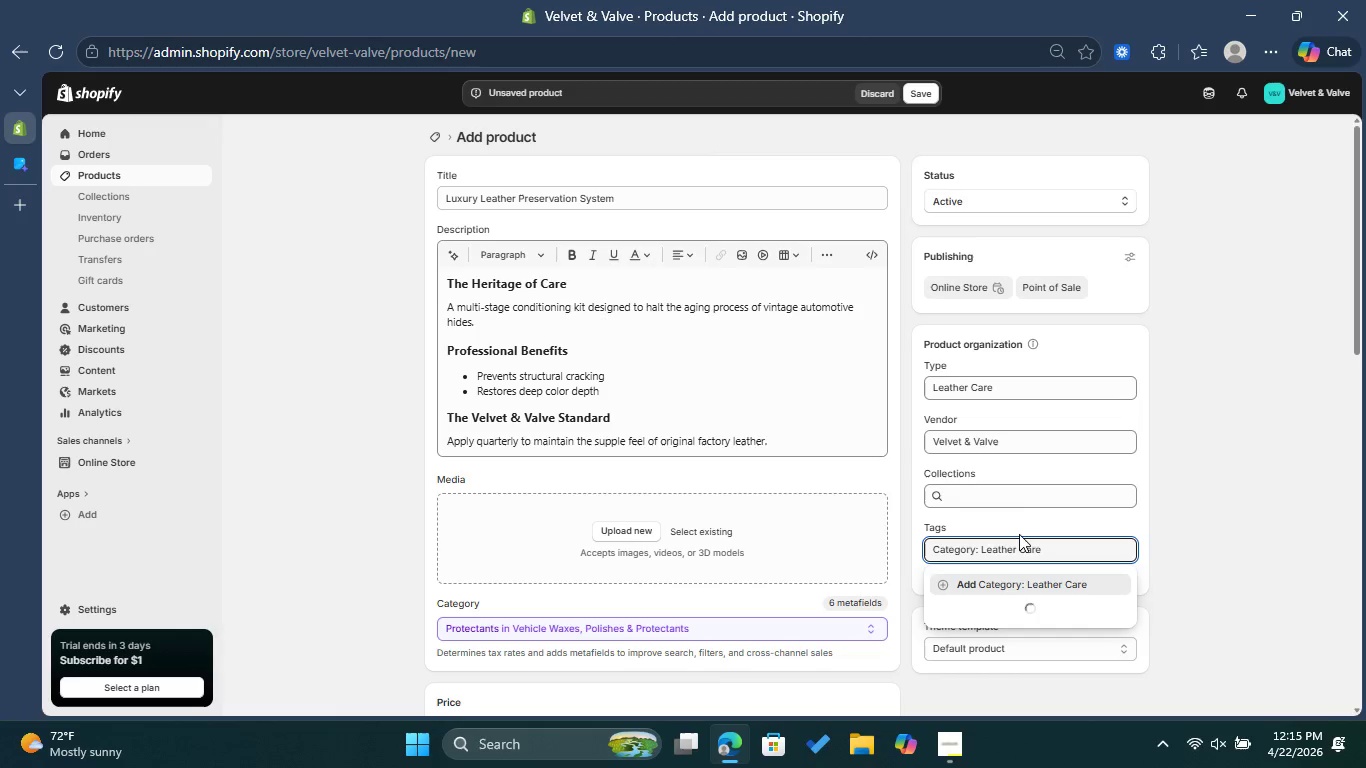 
left_click([1050, 585])
 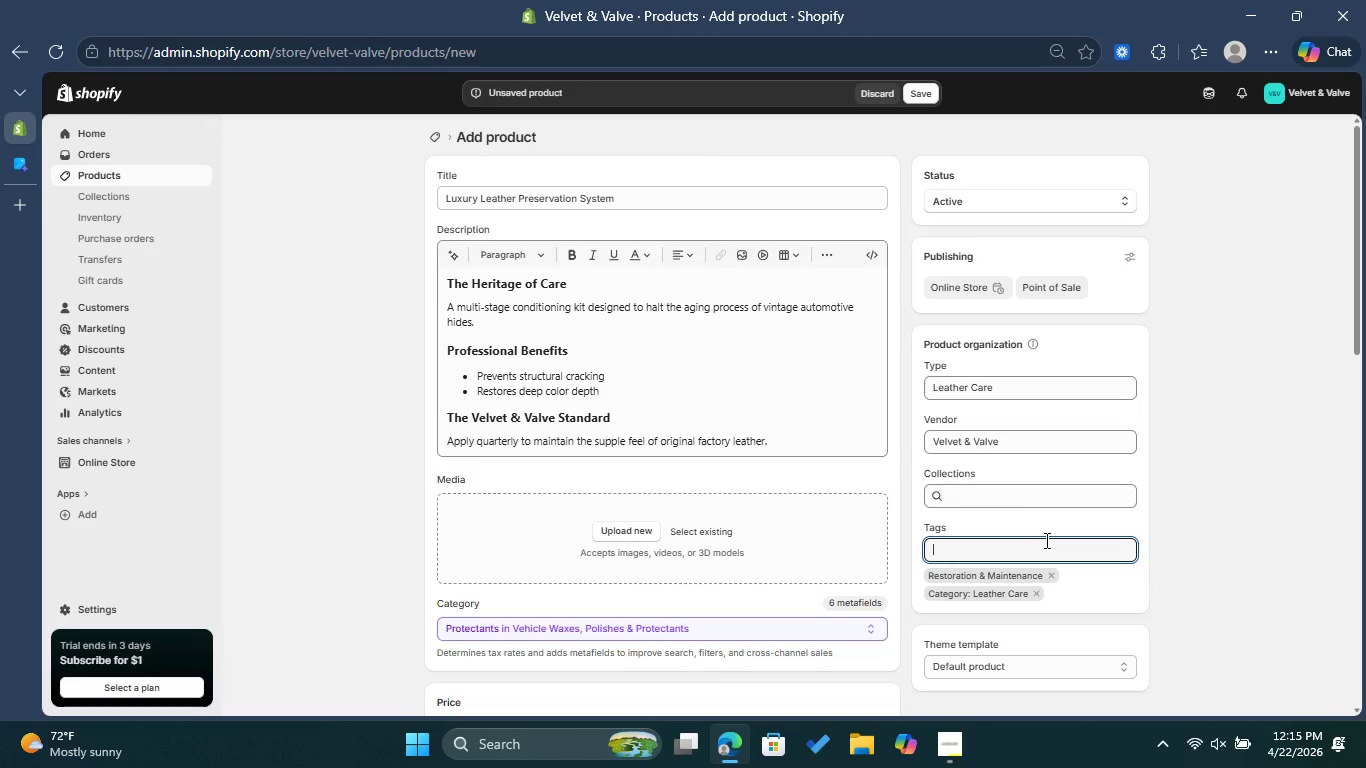 
type(Use: Conditioning )
 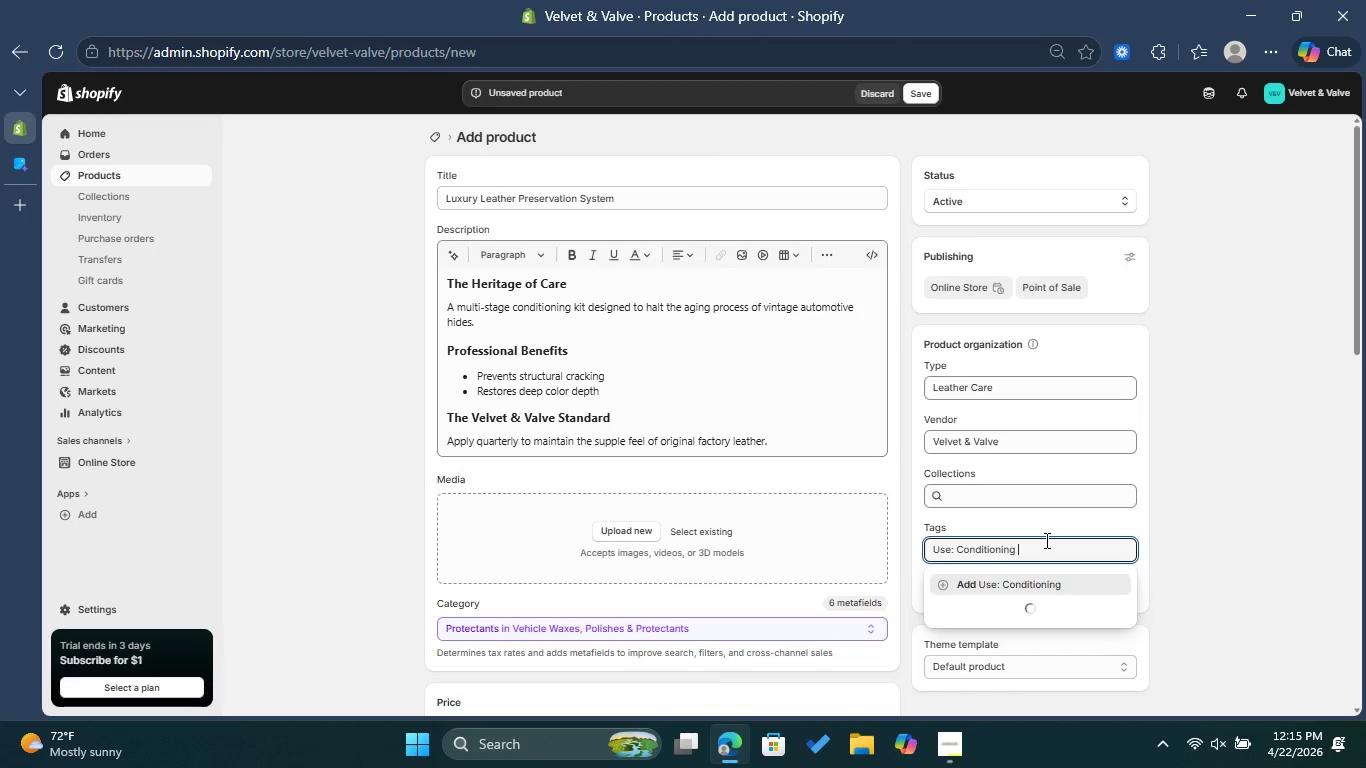 
left_click([1027, 587])
 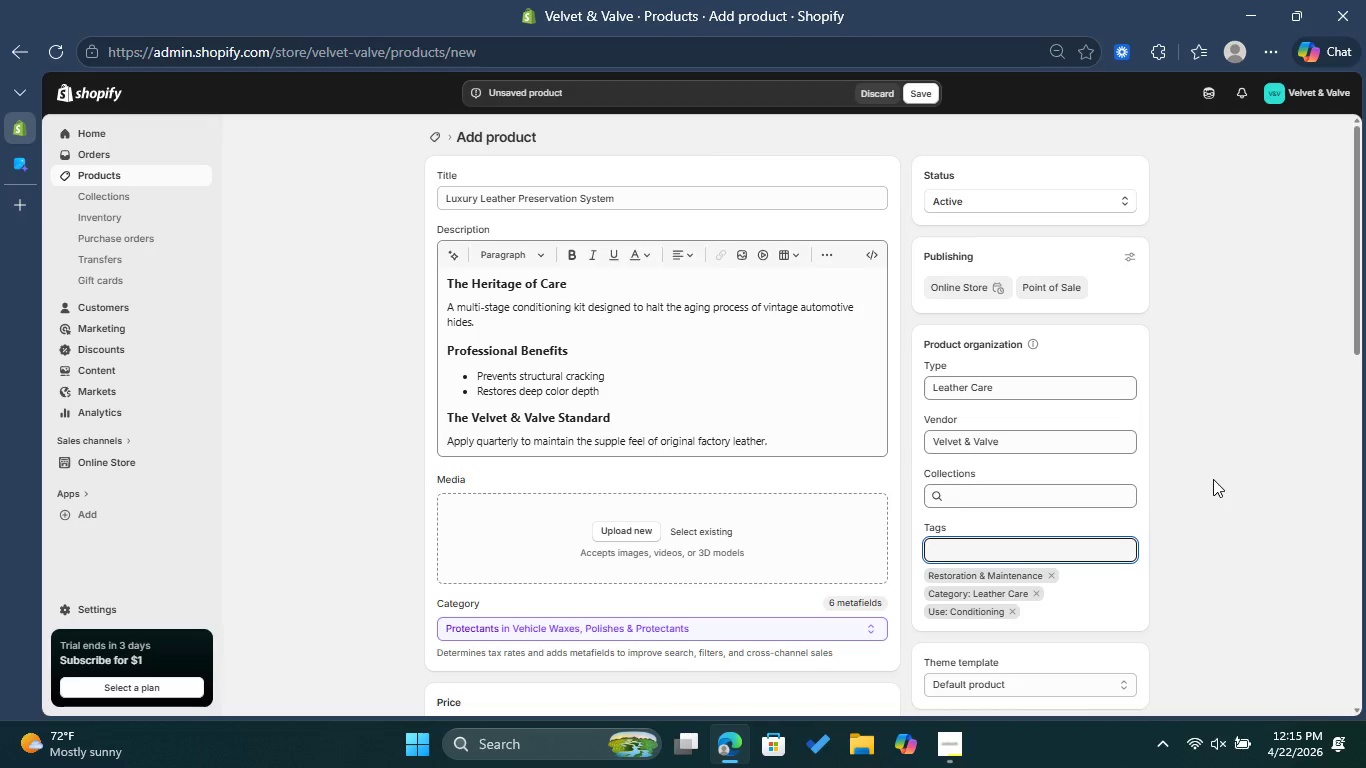 
wait(6.61)
 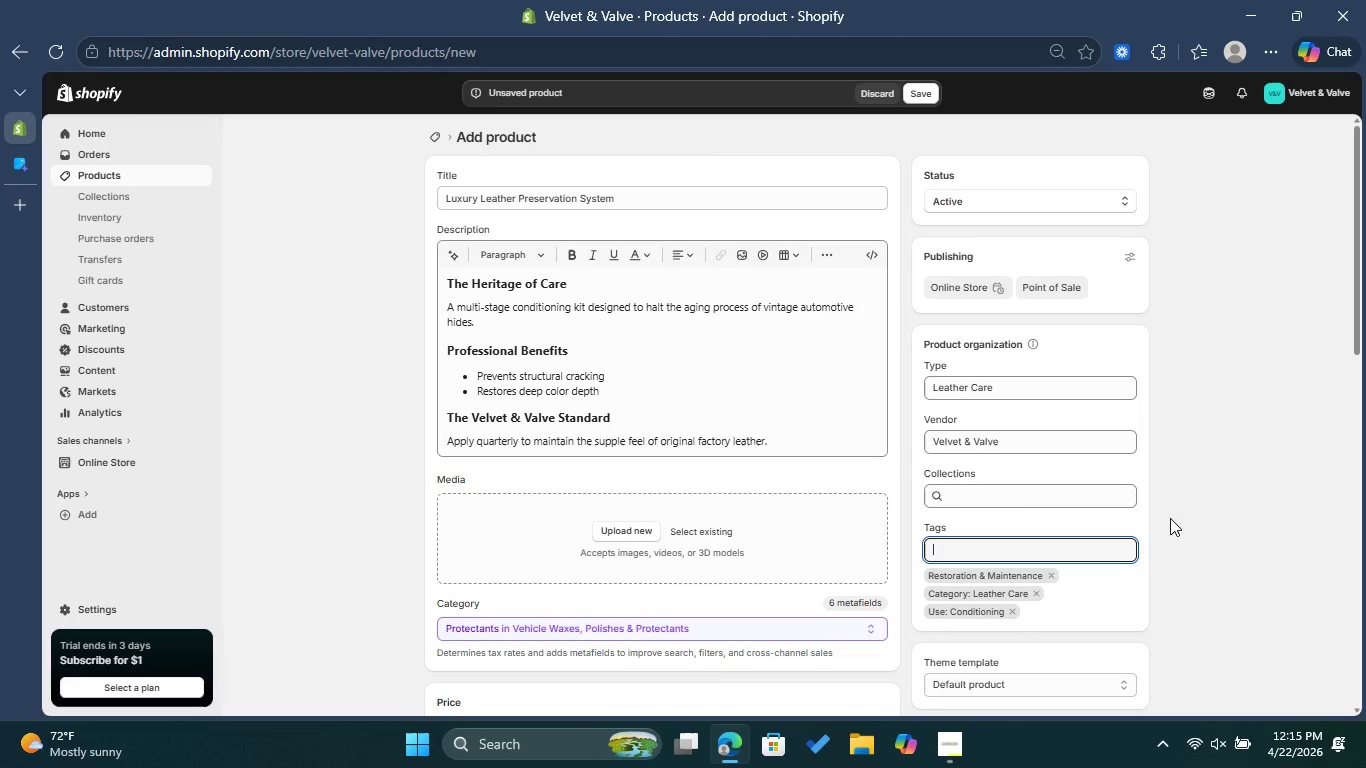 
scroll: coordinate [1204, 481], scroll_direction: down, amount: 7.0
 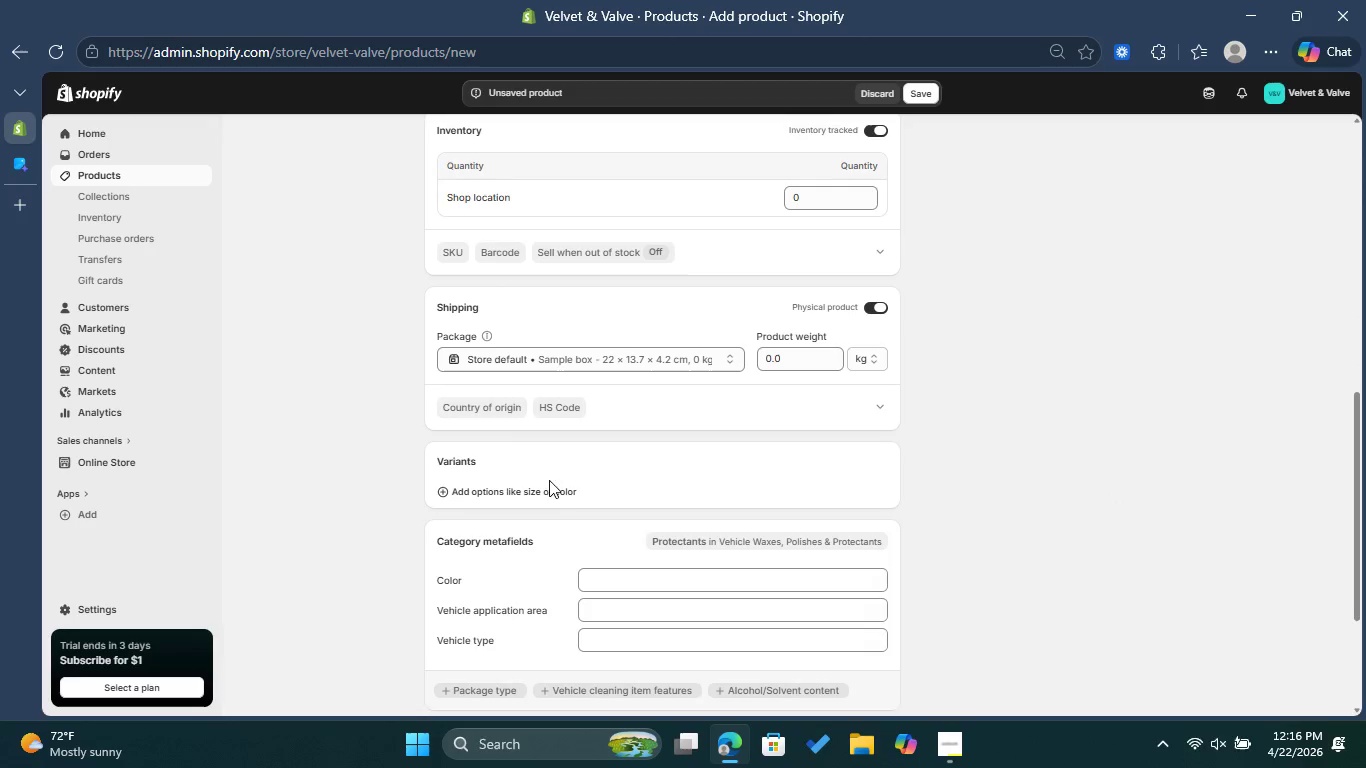 
left_click([547, 490])
 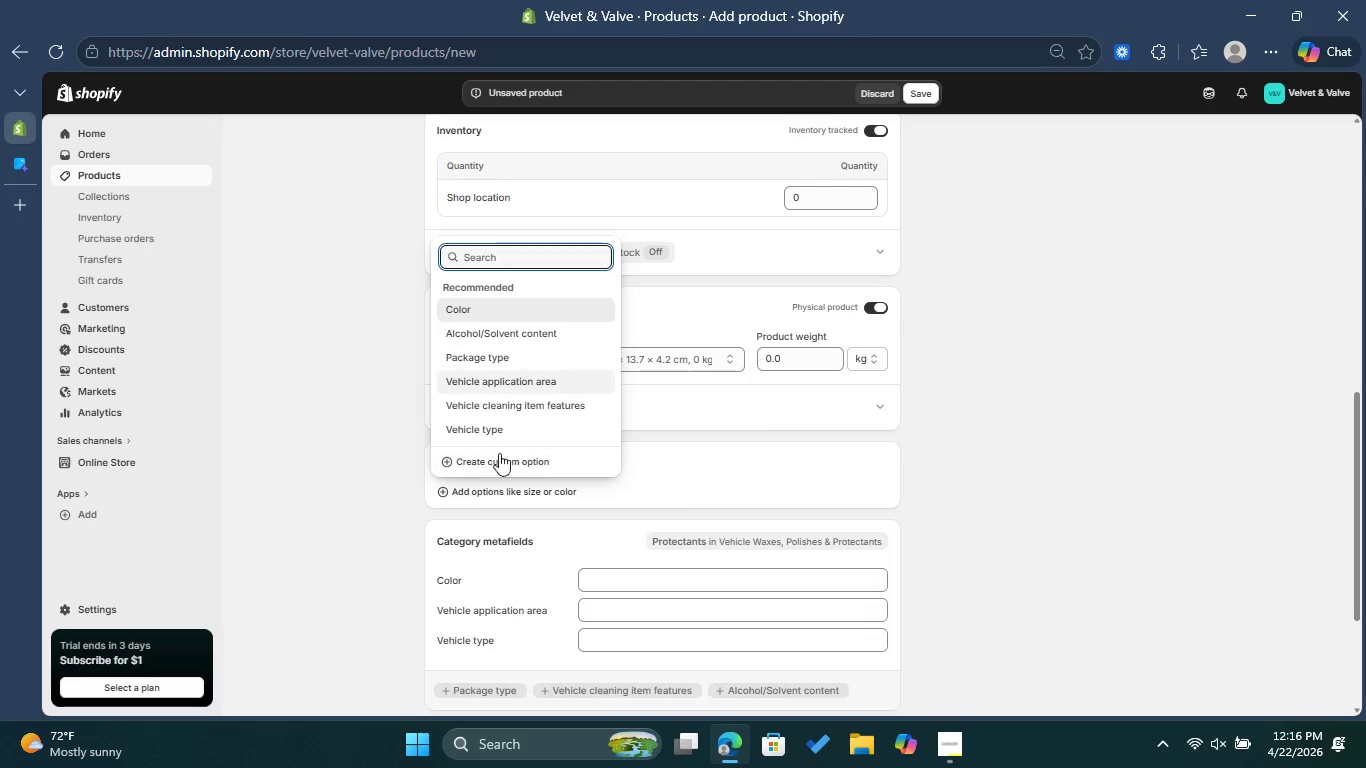 
left_click([503, 457])
 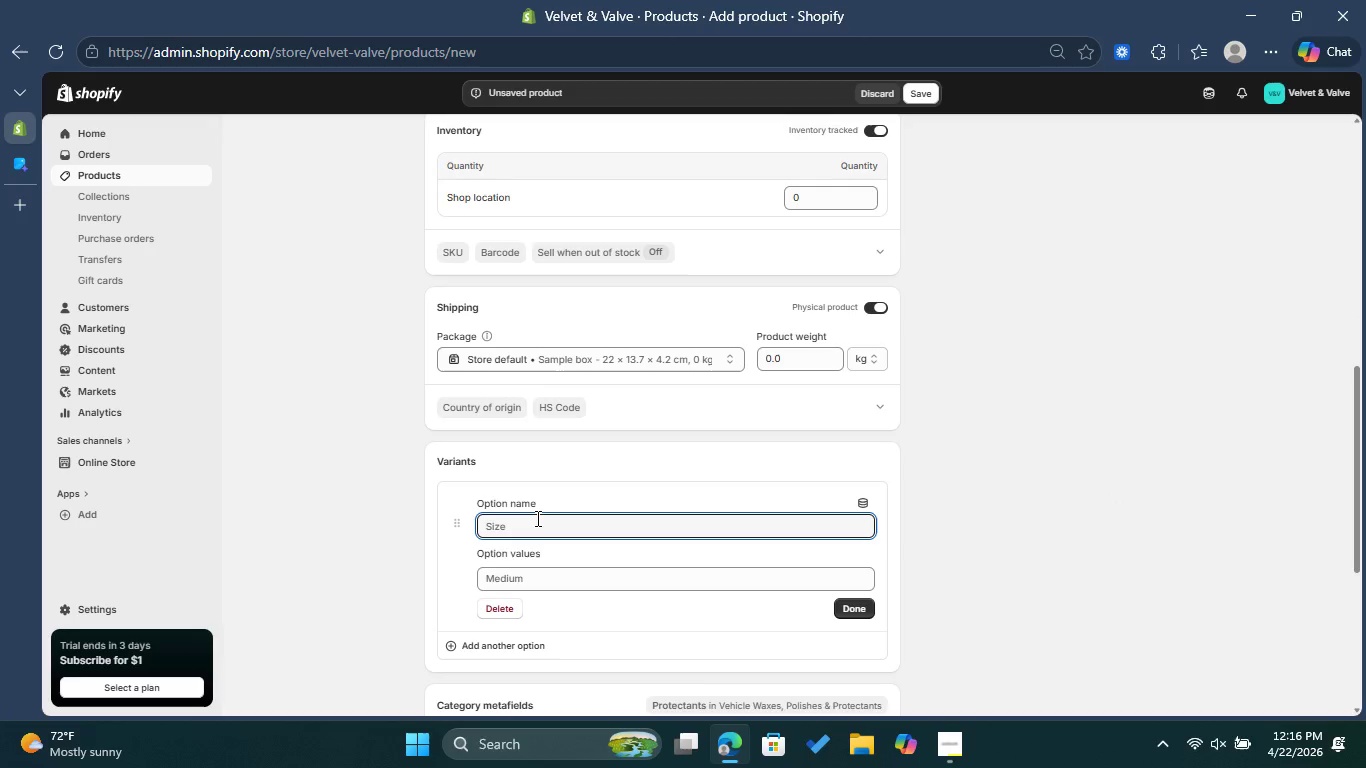 
type(Kit Type)
 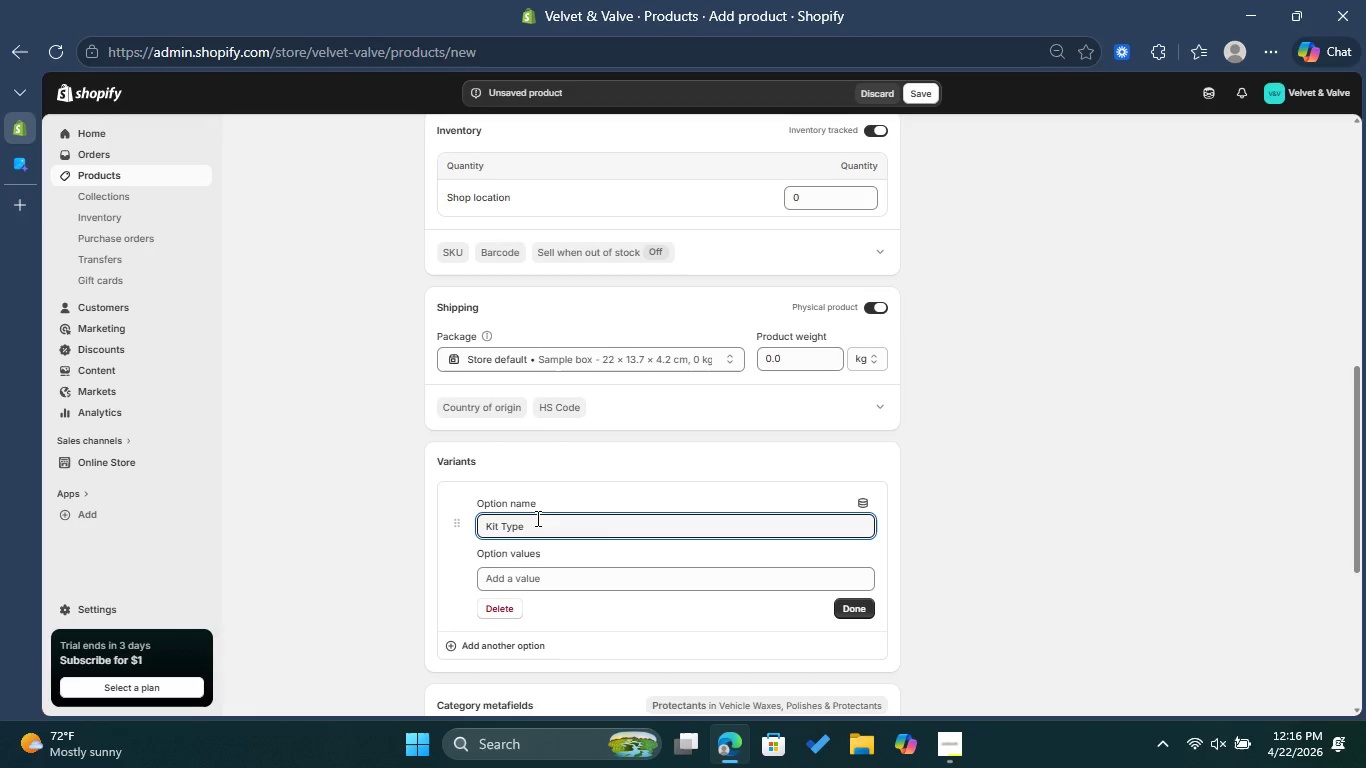 
left_click([546, 578])
 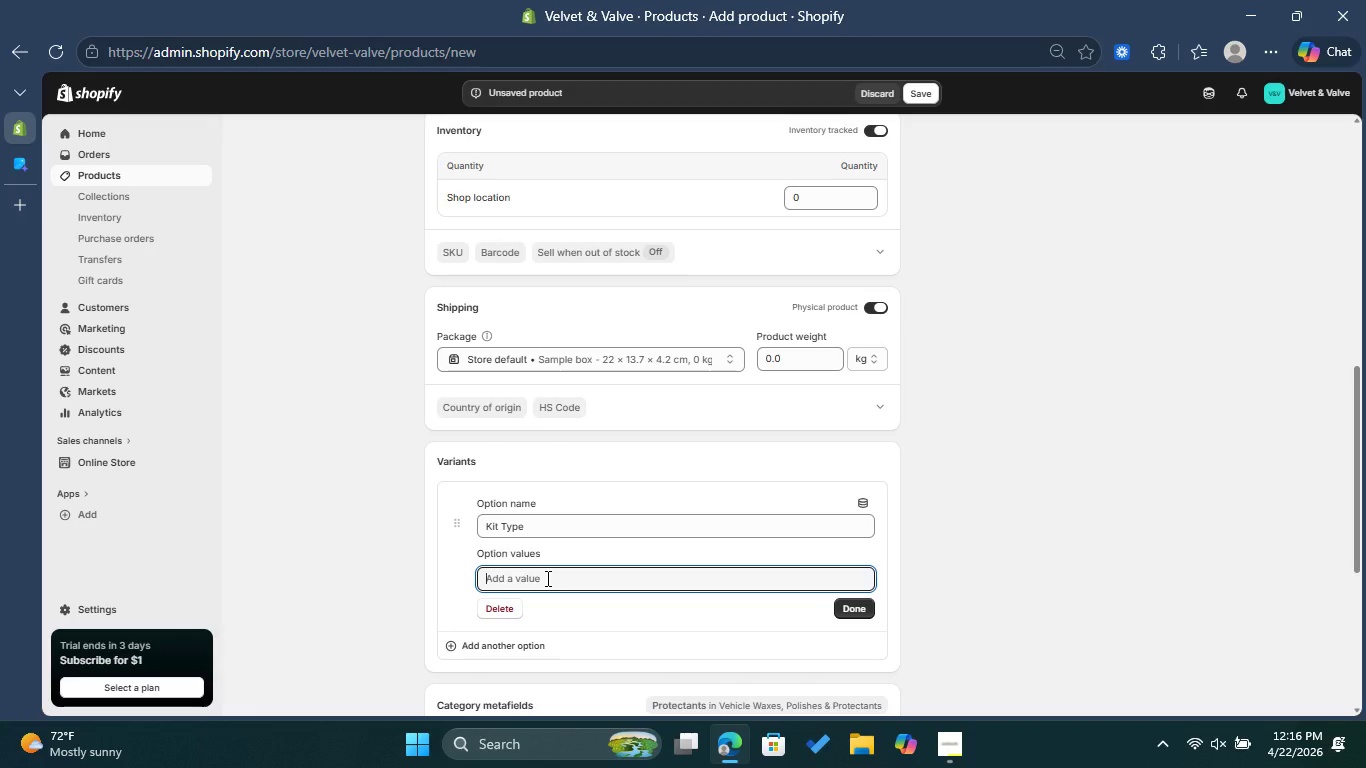 
type(Standard)
 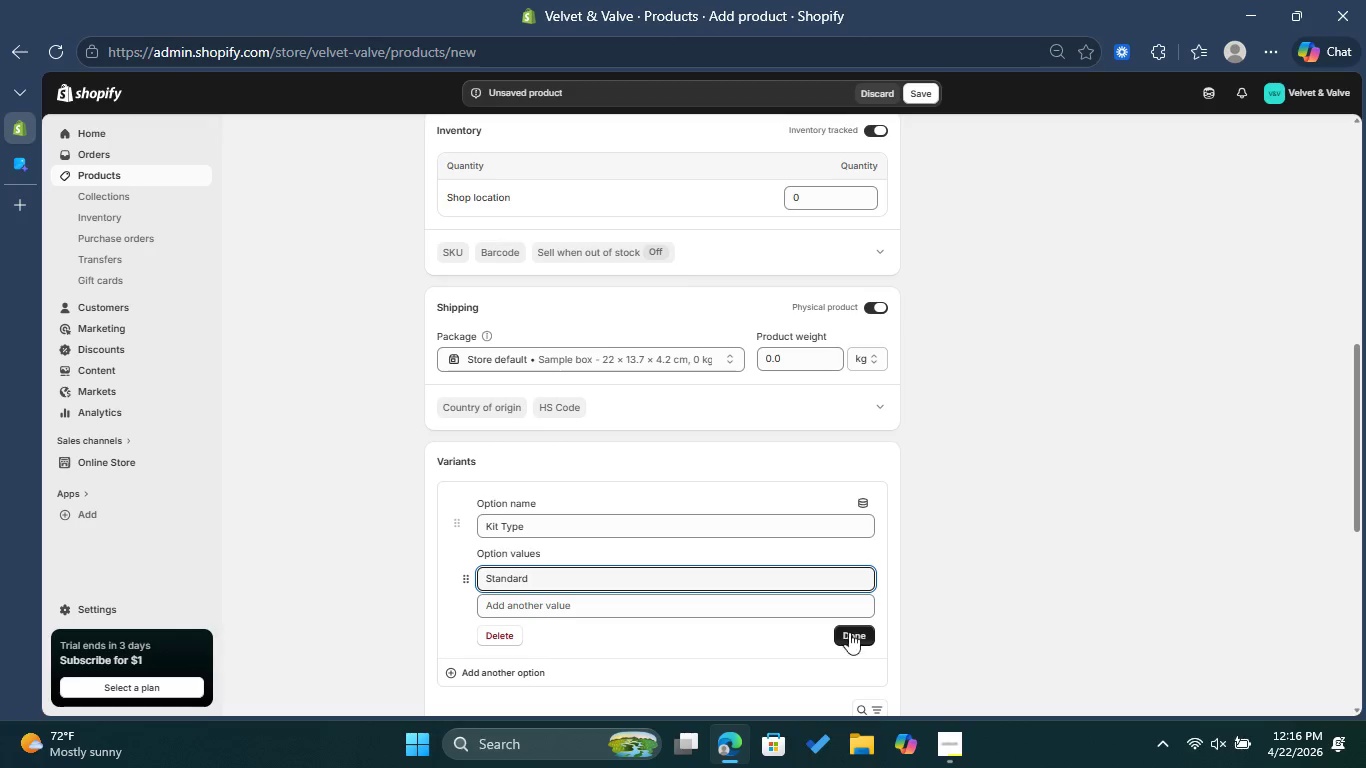 
left_click([850, 637])
 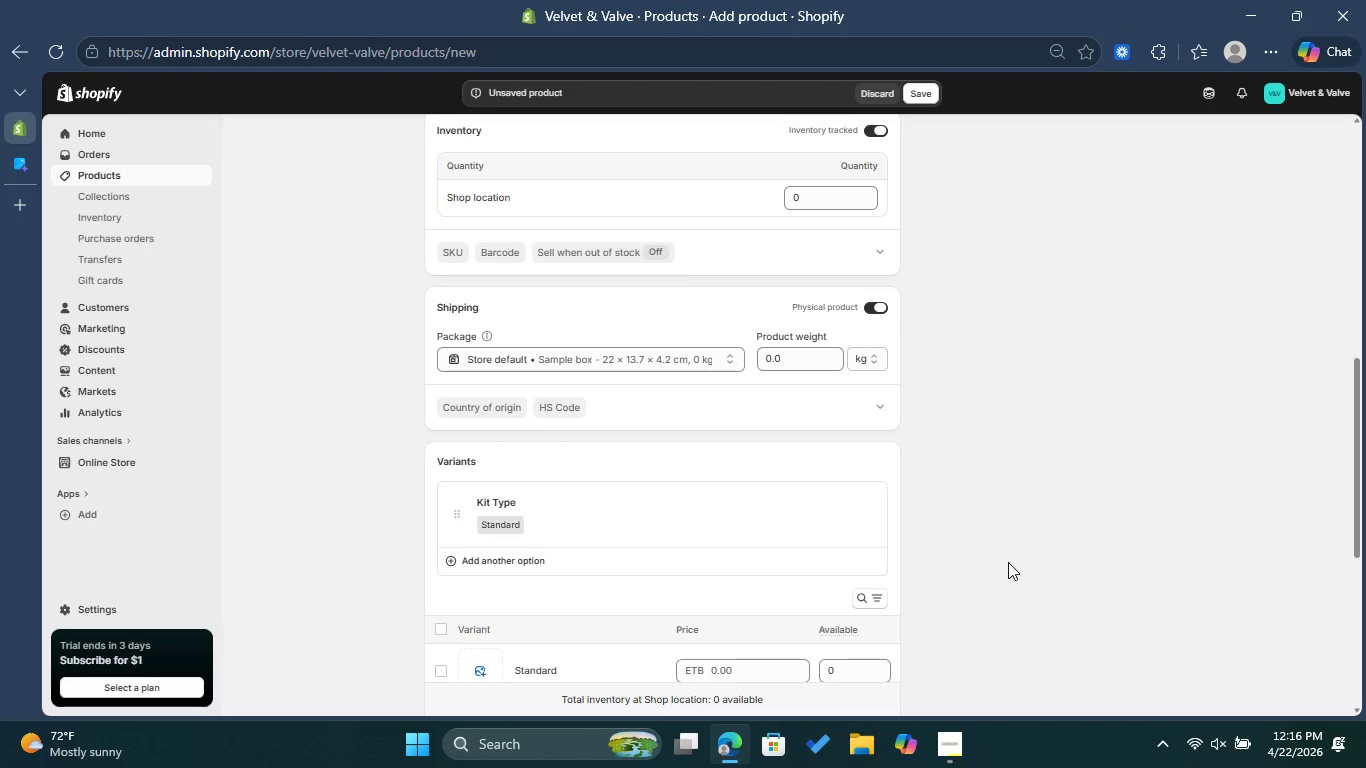 
scroll: coordinate [1008, 562], scroll_direction: down, amount: 1.0
 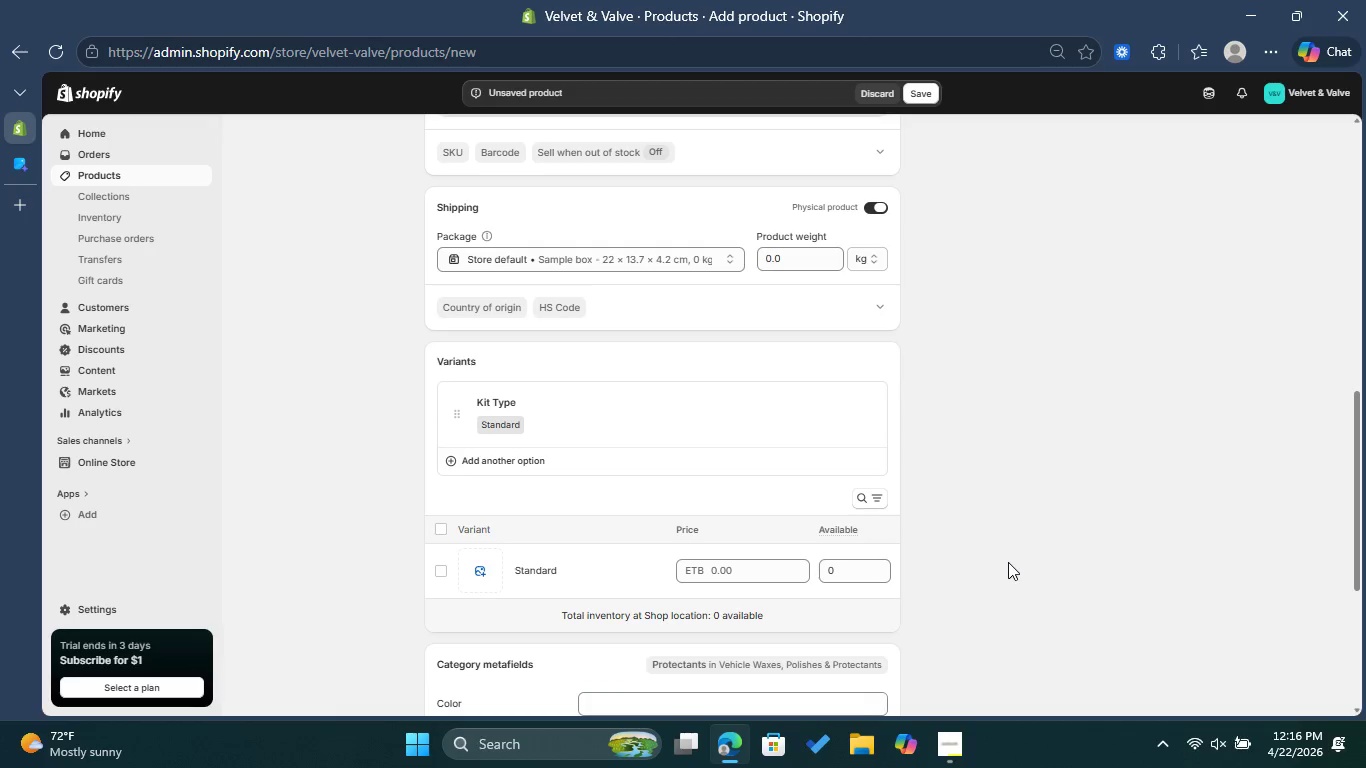 
left_click([643, 570])
 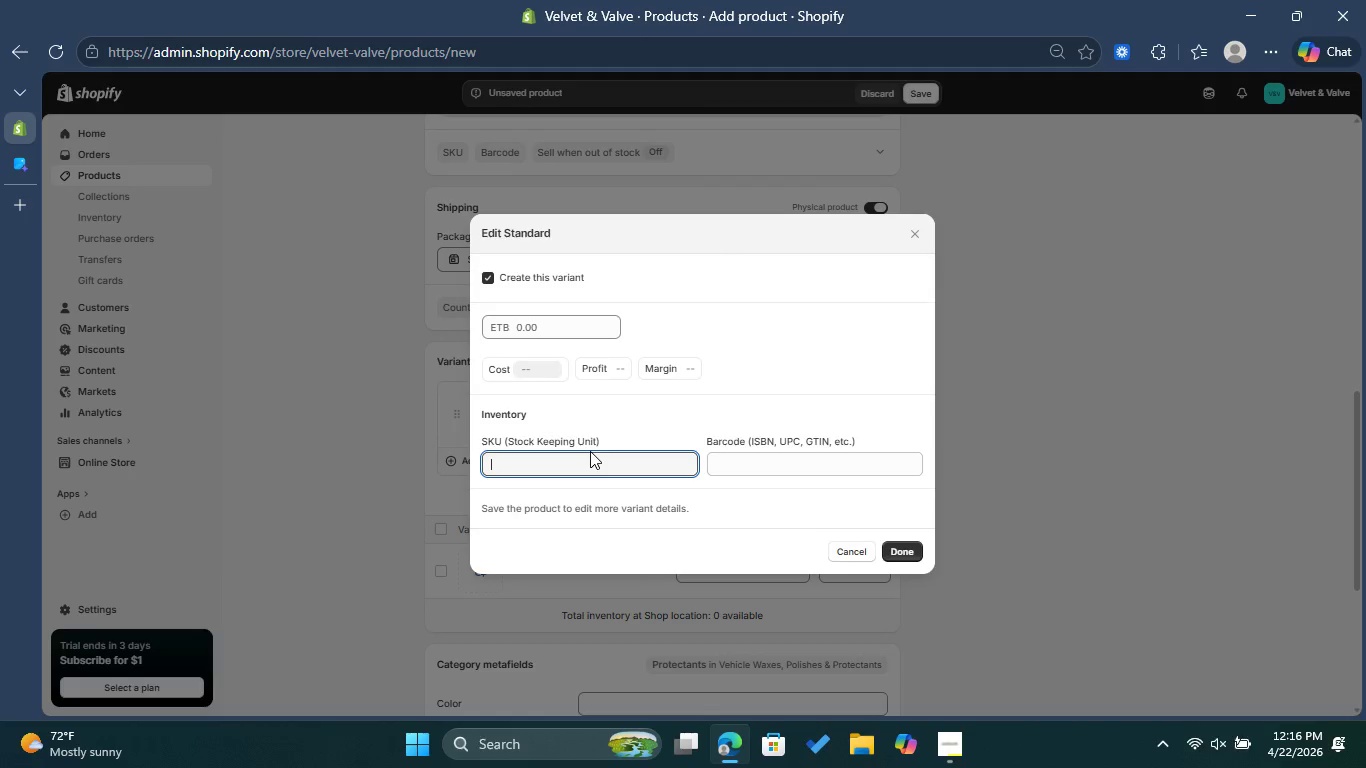 
type(VV-RM-002)
 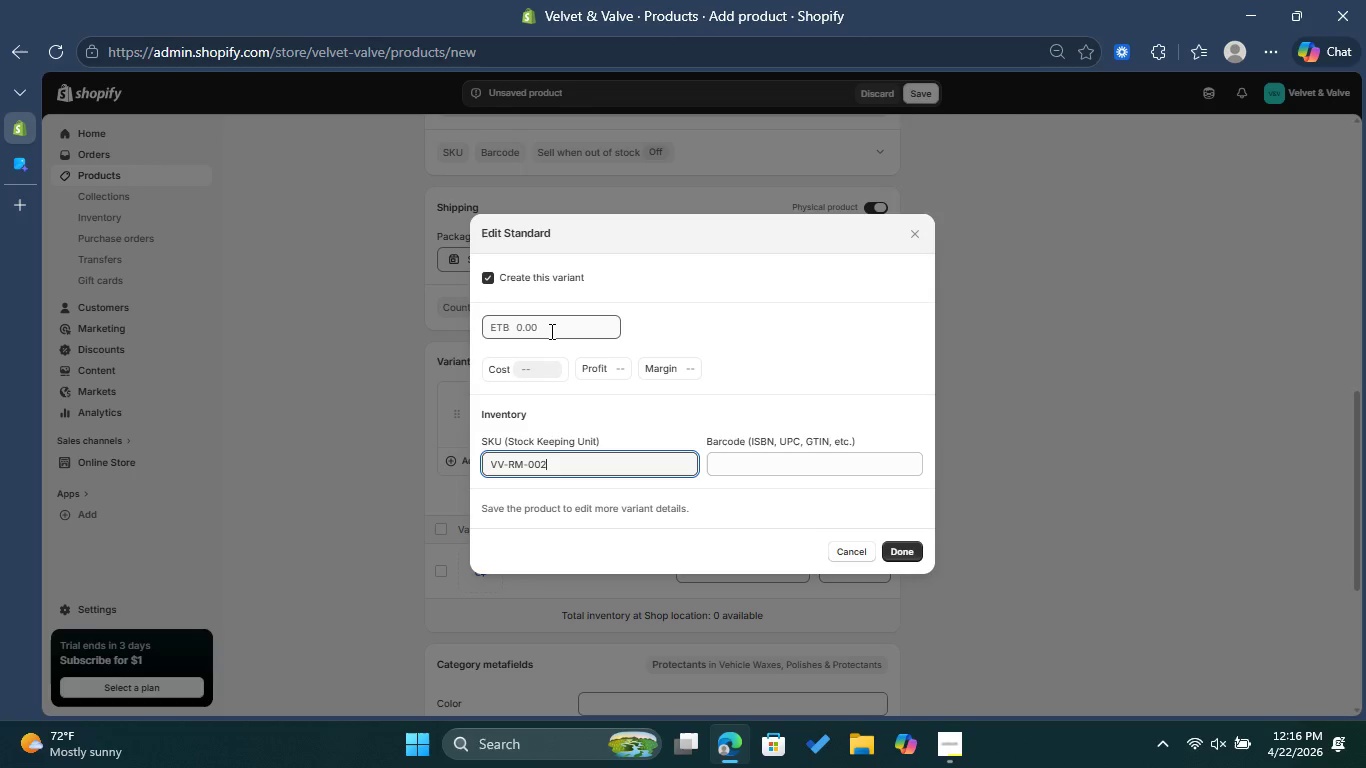 
left_click([550, 331])
 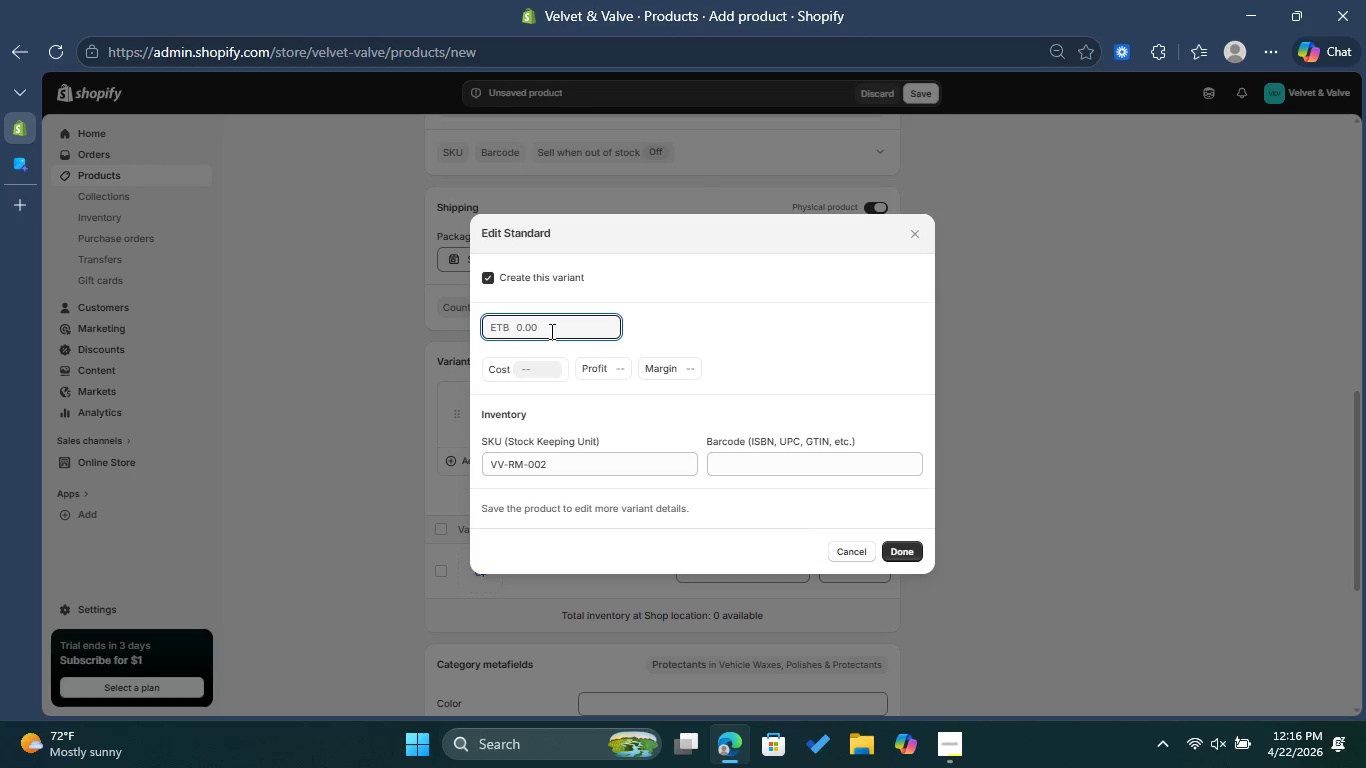 
type(65)
 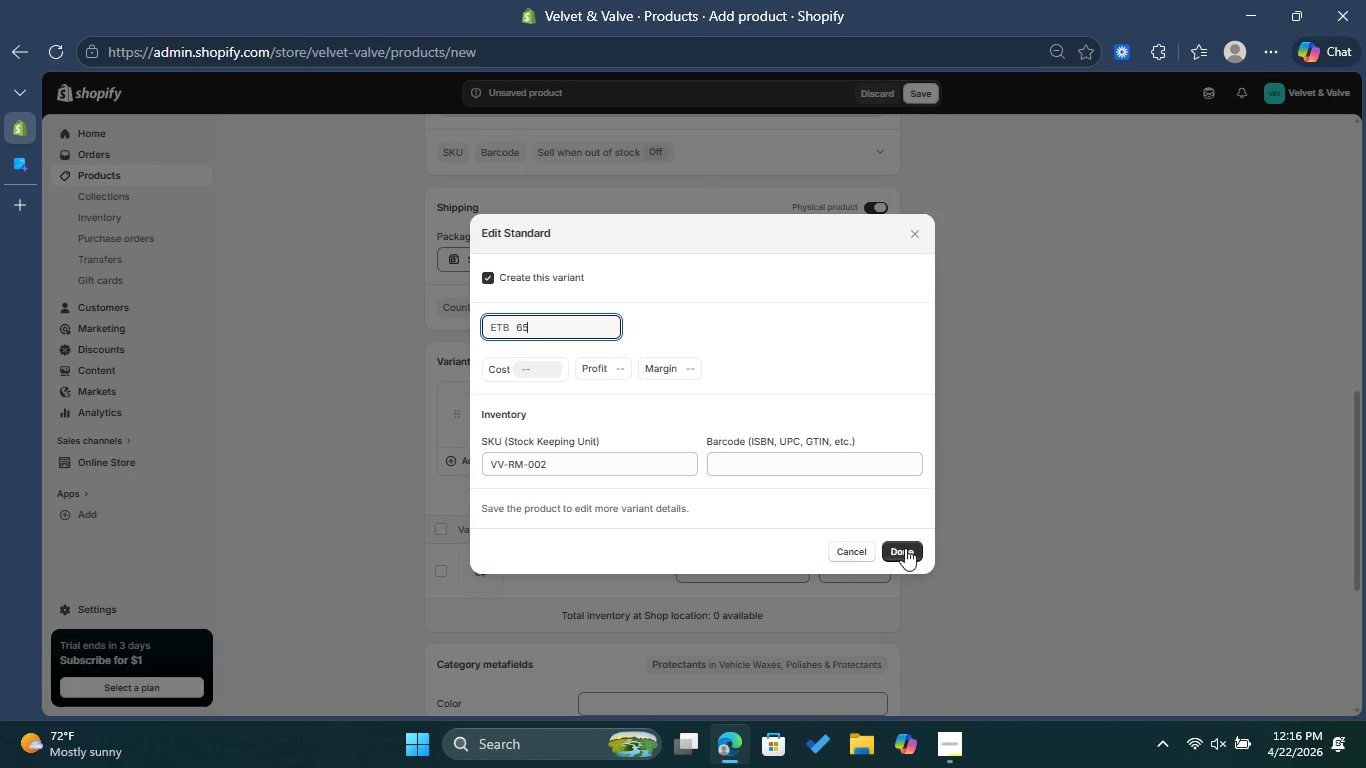 
left_click([913, 550])
 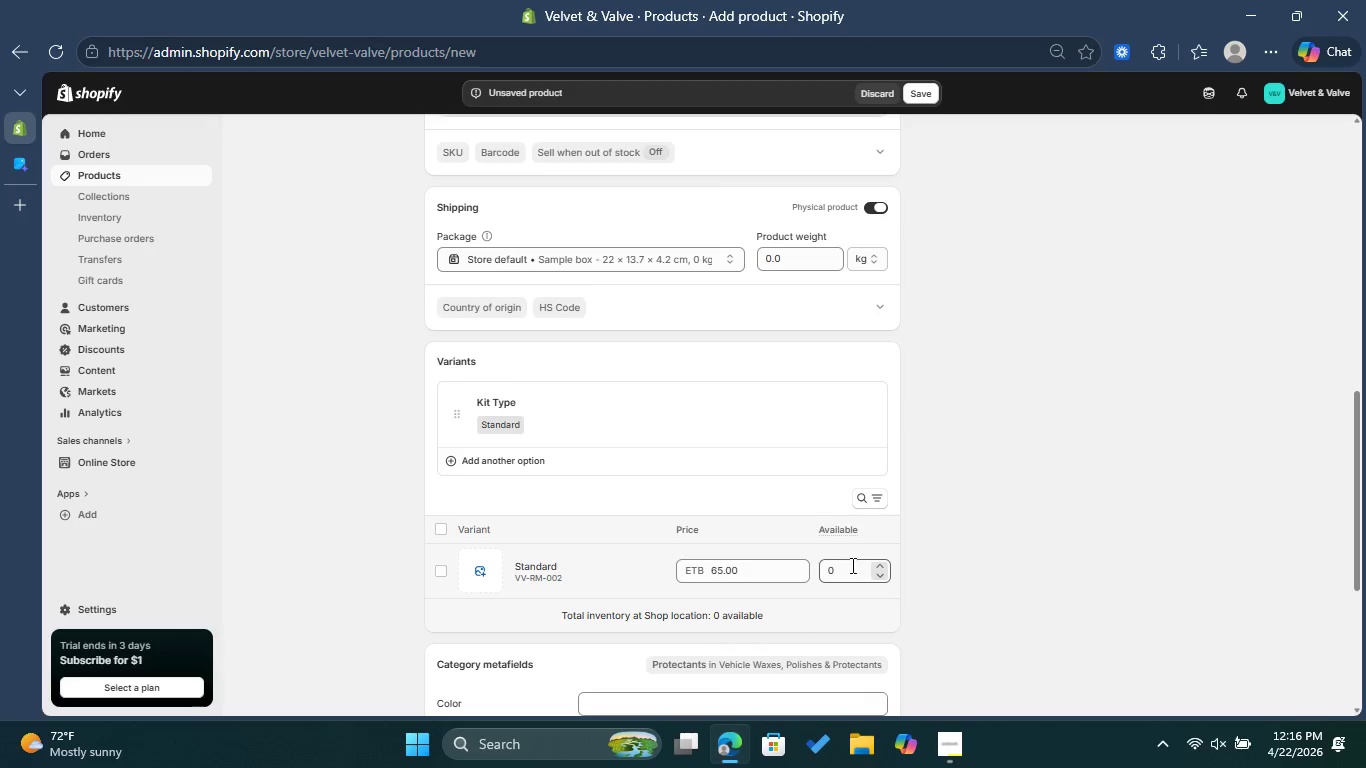 
left_click([851, 567])
 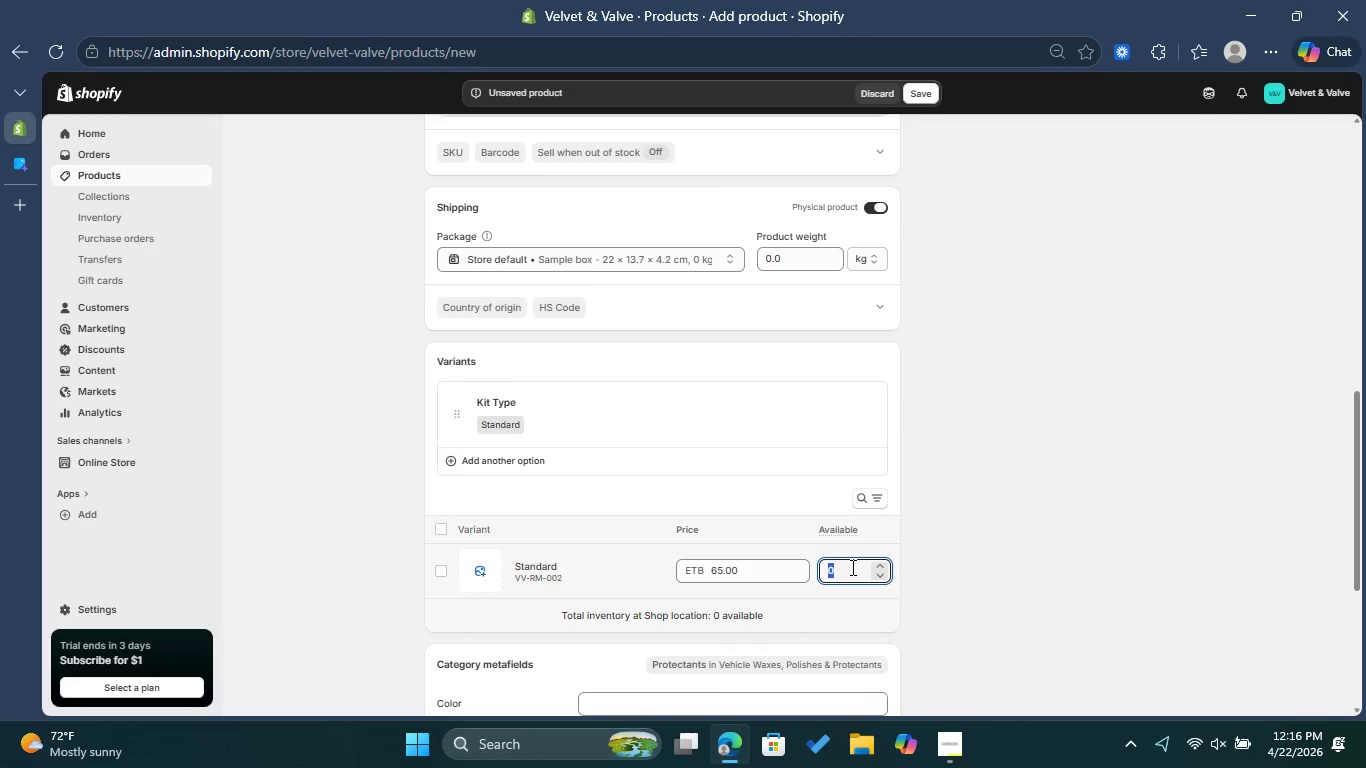 
type(50)
 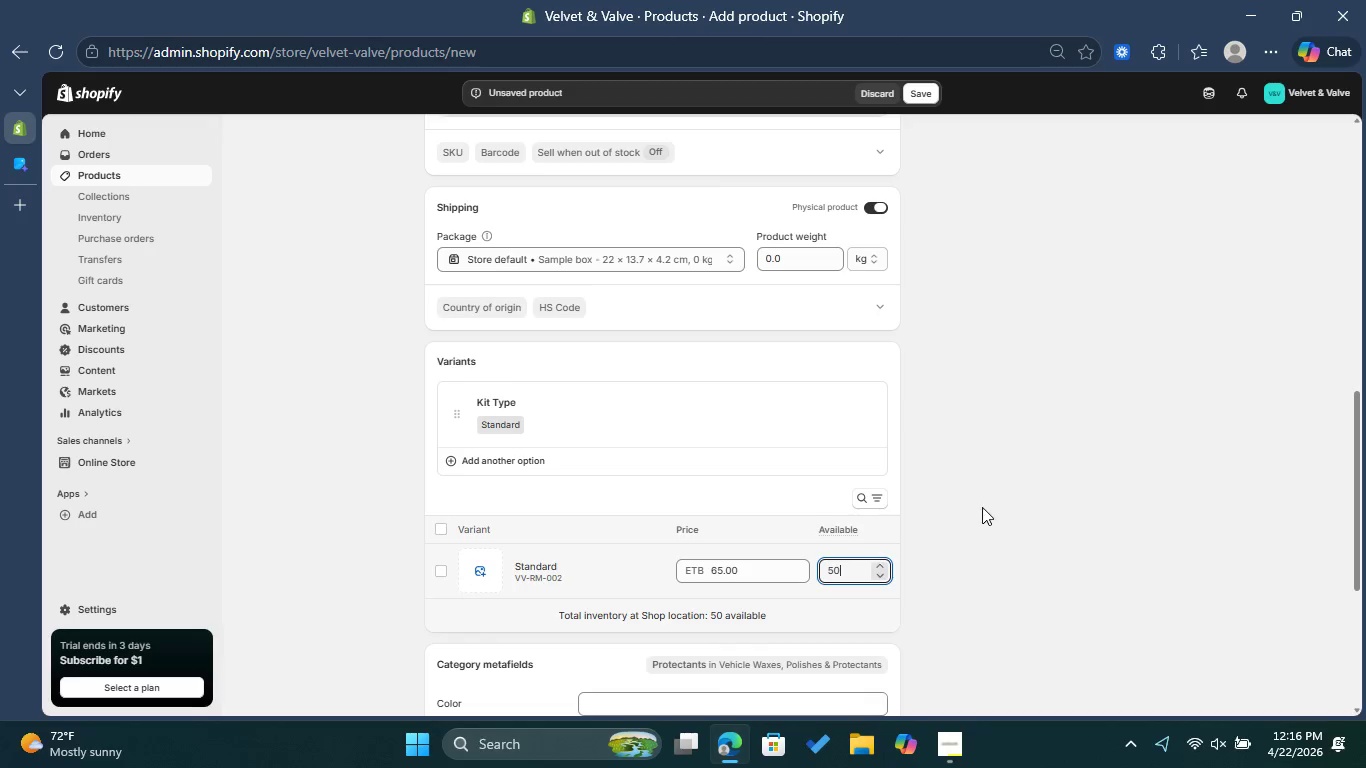 
left_click([983, 504])
 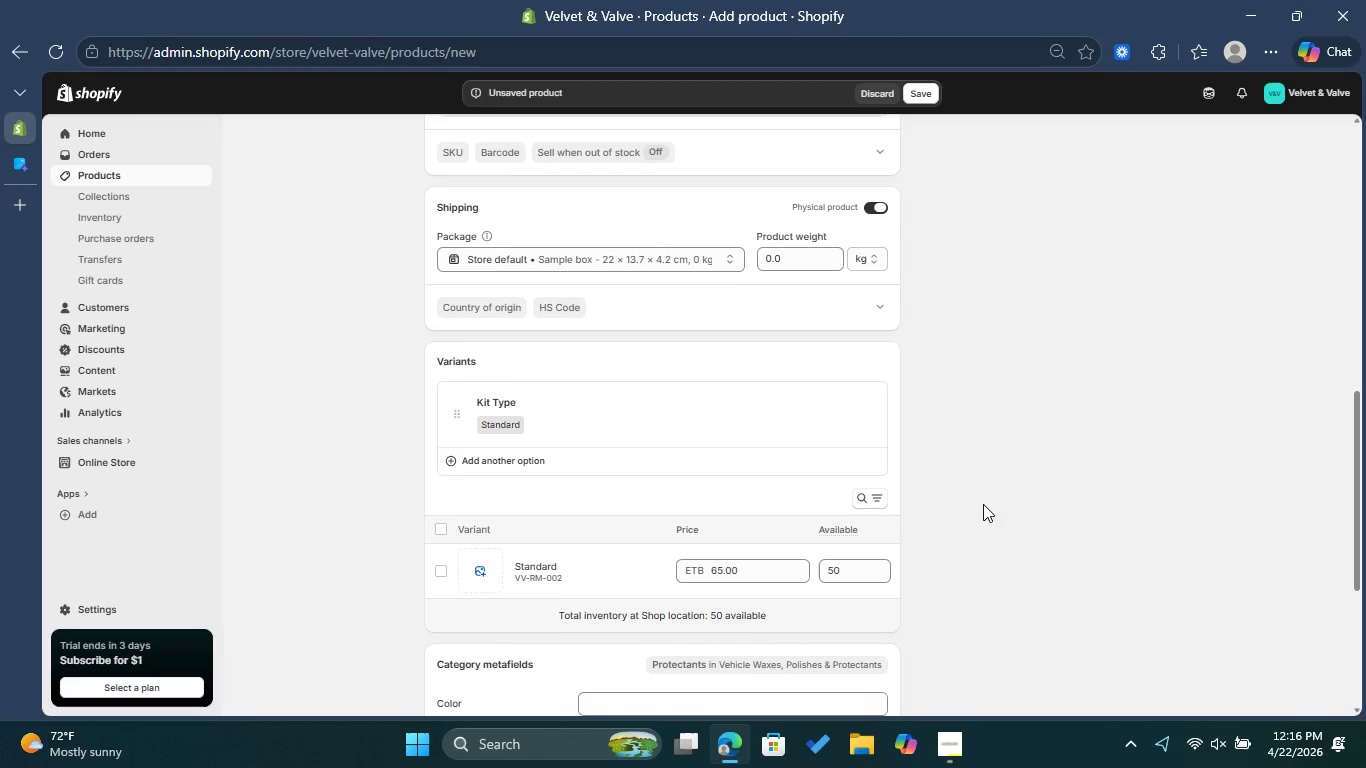 
scroll: coordinate [932, 446], scroll_direction: up, amount: 2.0
 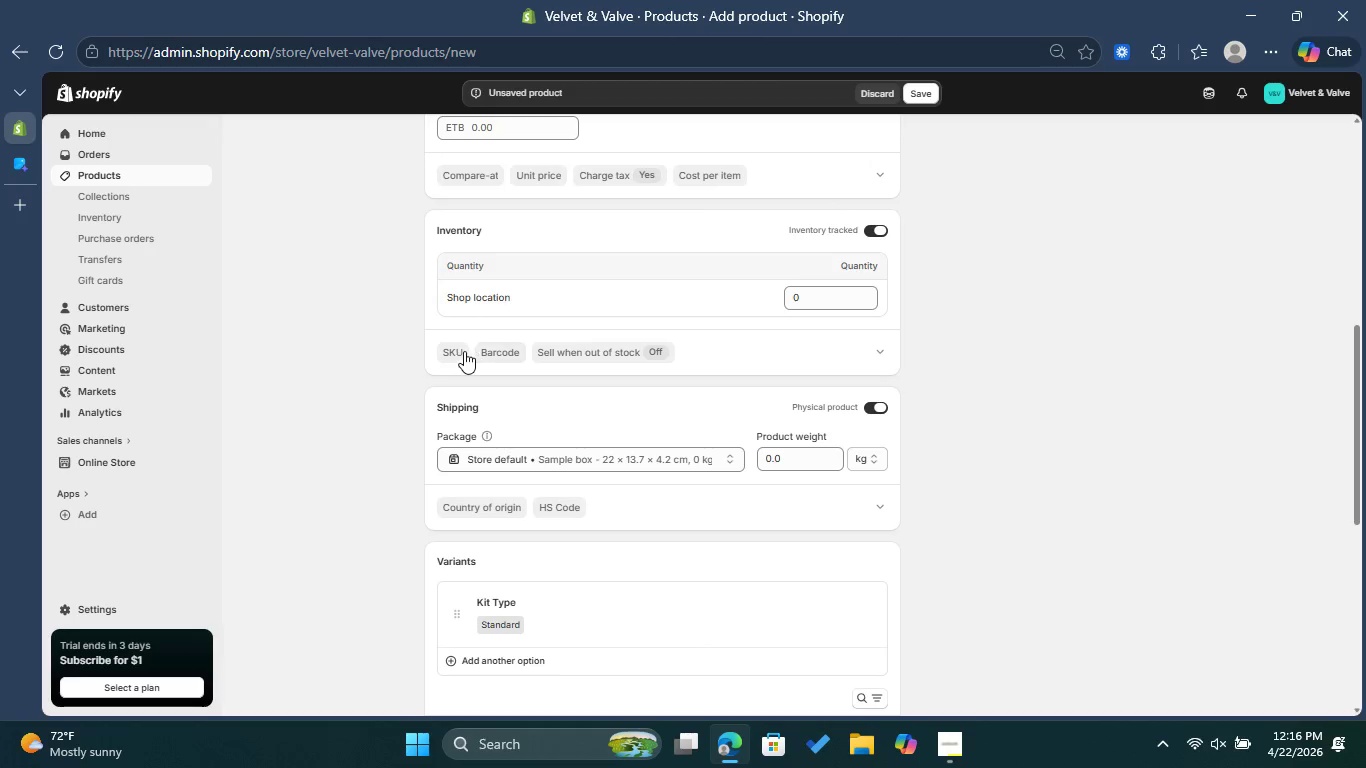 
left_click([459, 351])
 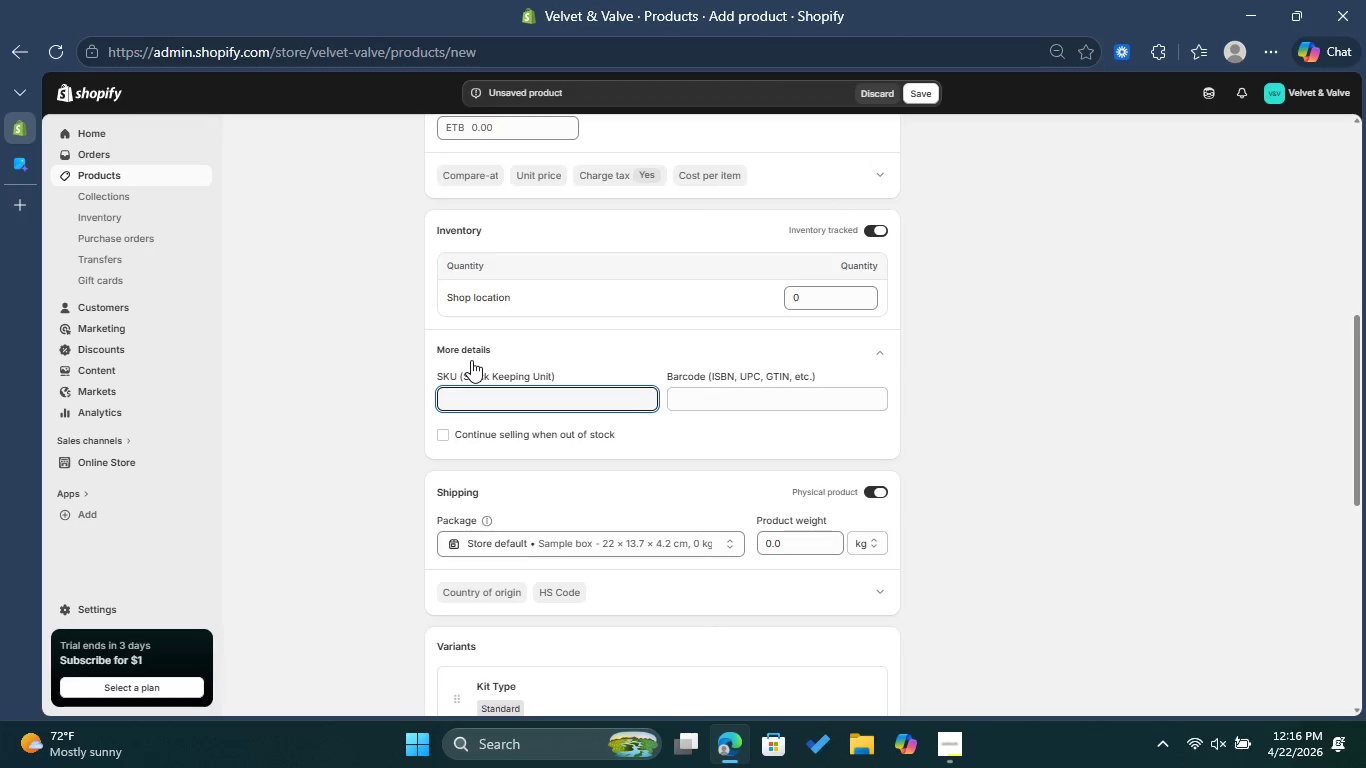 
type(VV-RM-002)
 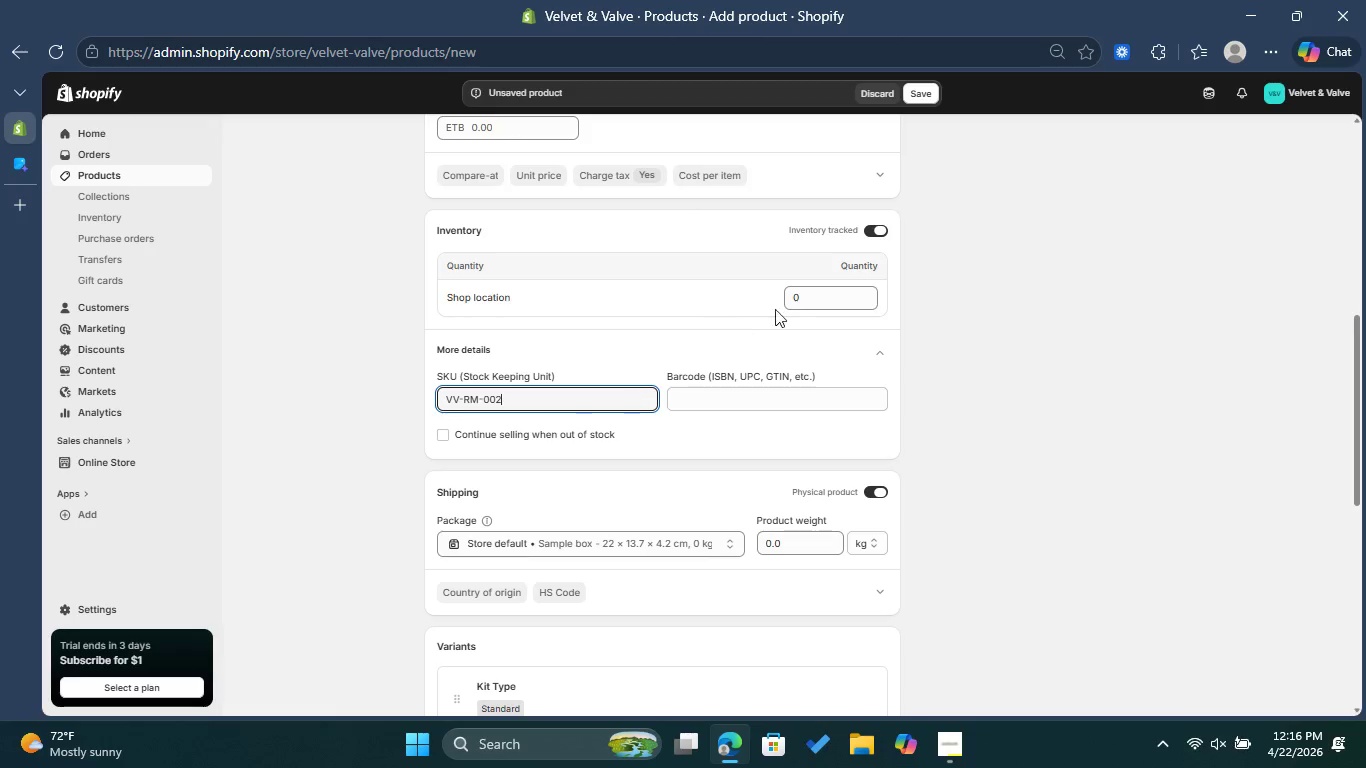 
left_click([805, 298])
 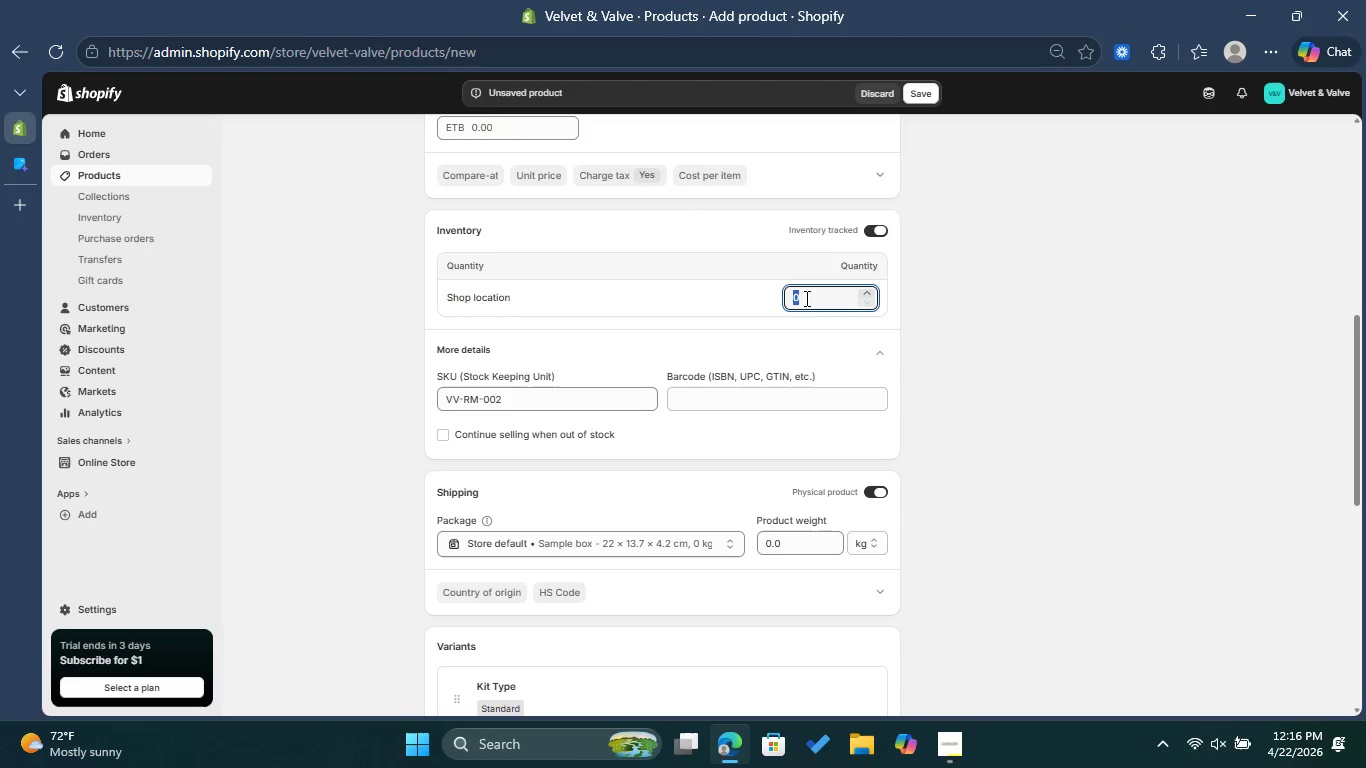 
type(50)
 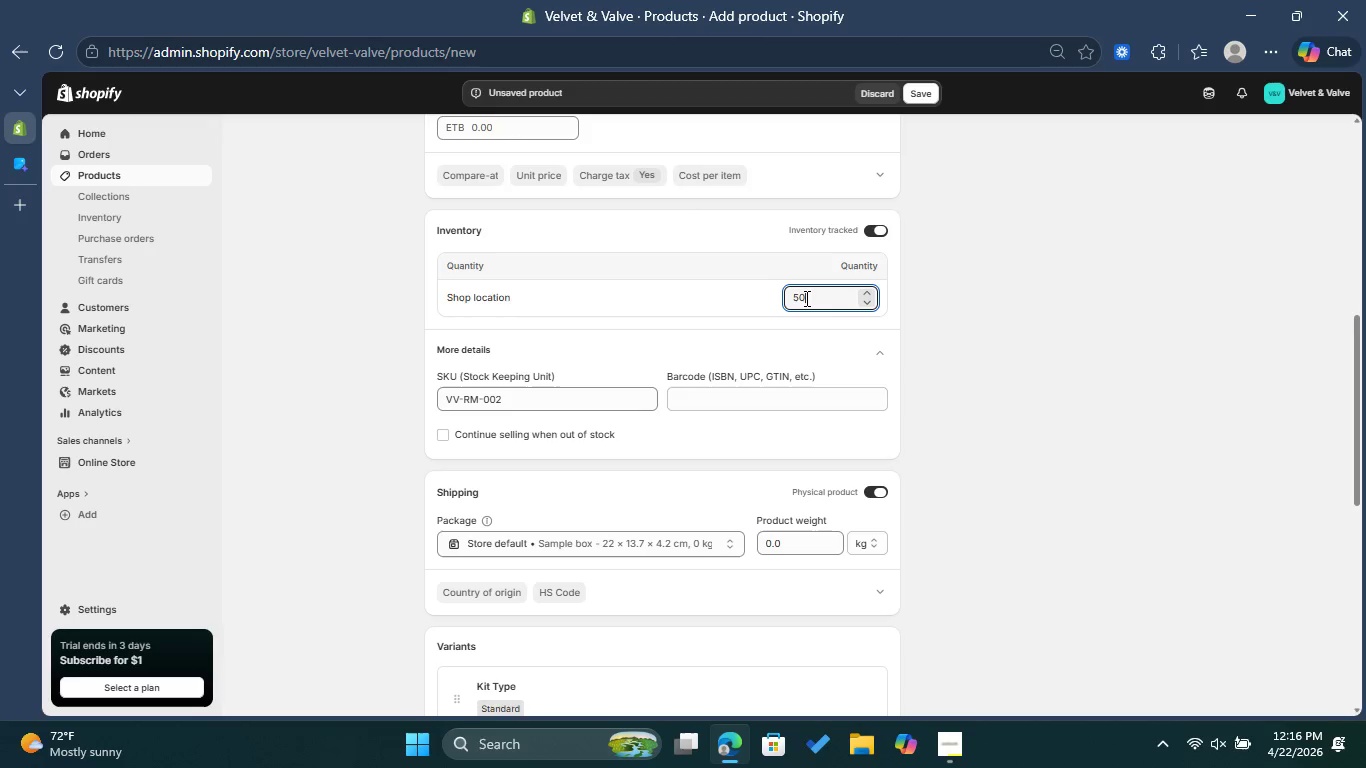 
scroll: coordinate [805, 298], scroll_direction: down, amount: 3.0
 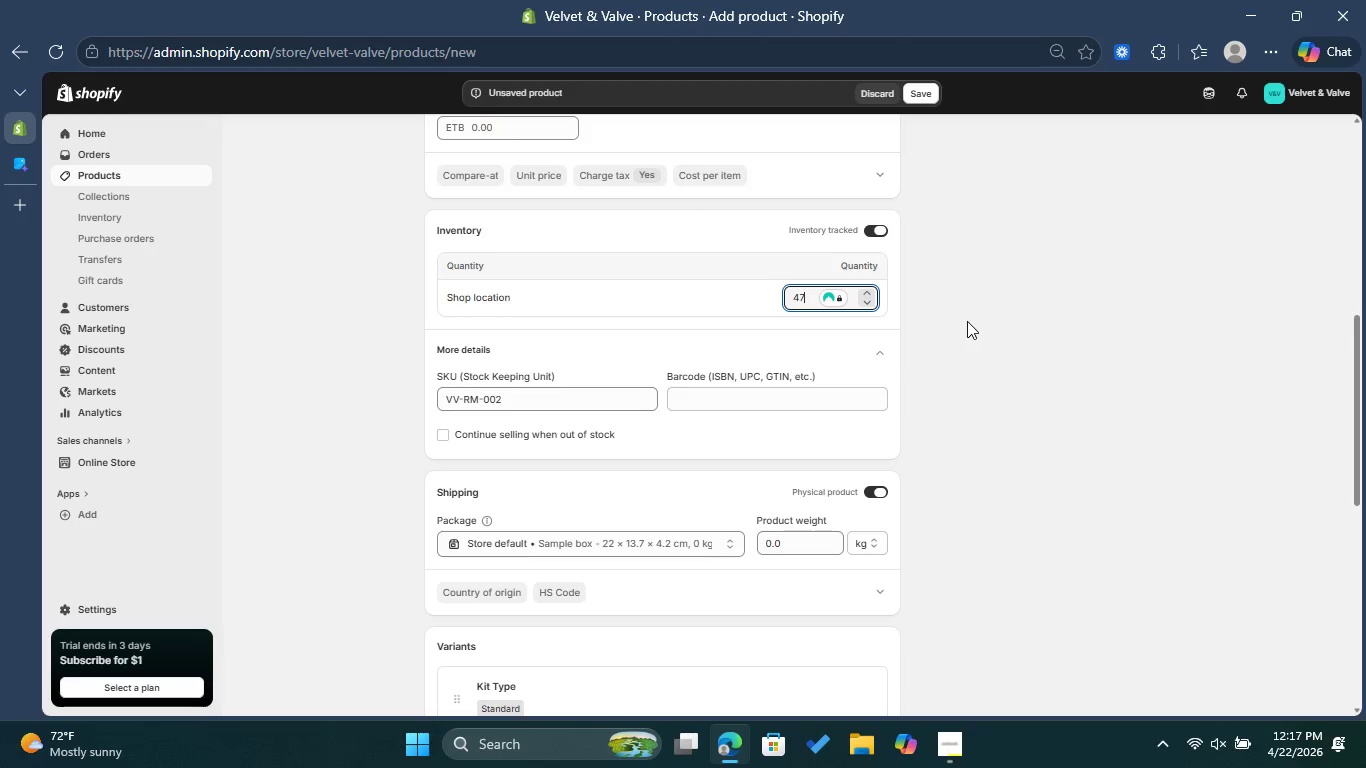 
left_click([967, 321])
 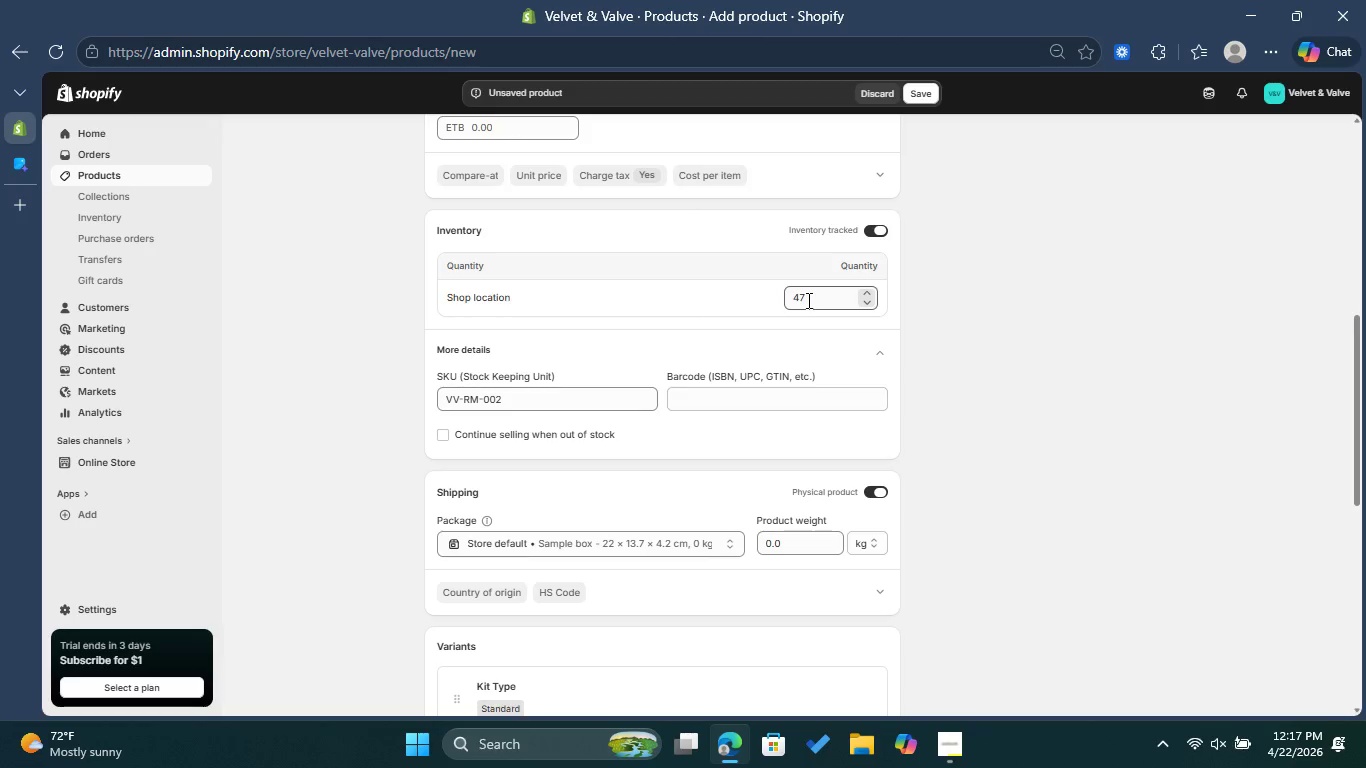 
left_click([807, 296])
 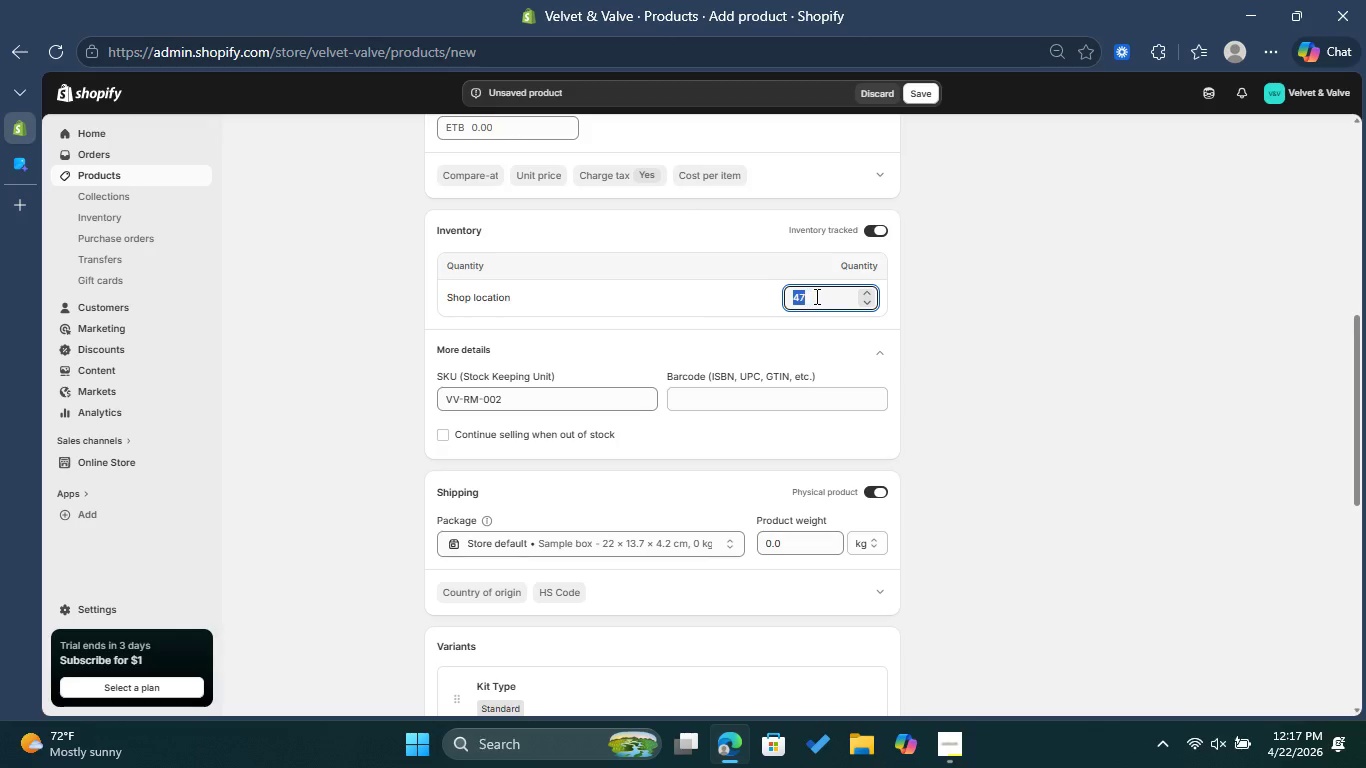 
scroll: coordinate [815, 296], scroll_direction: up, amount: 1.0
 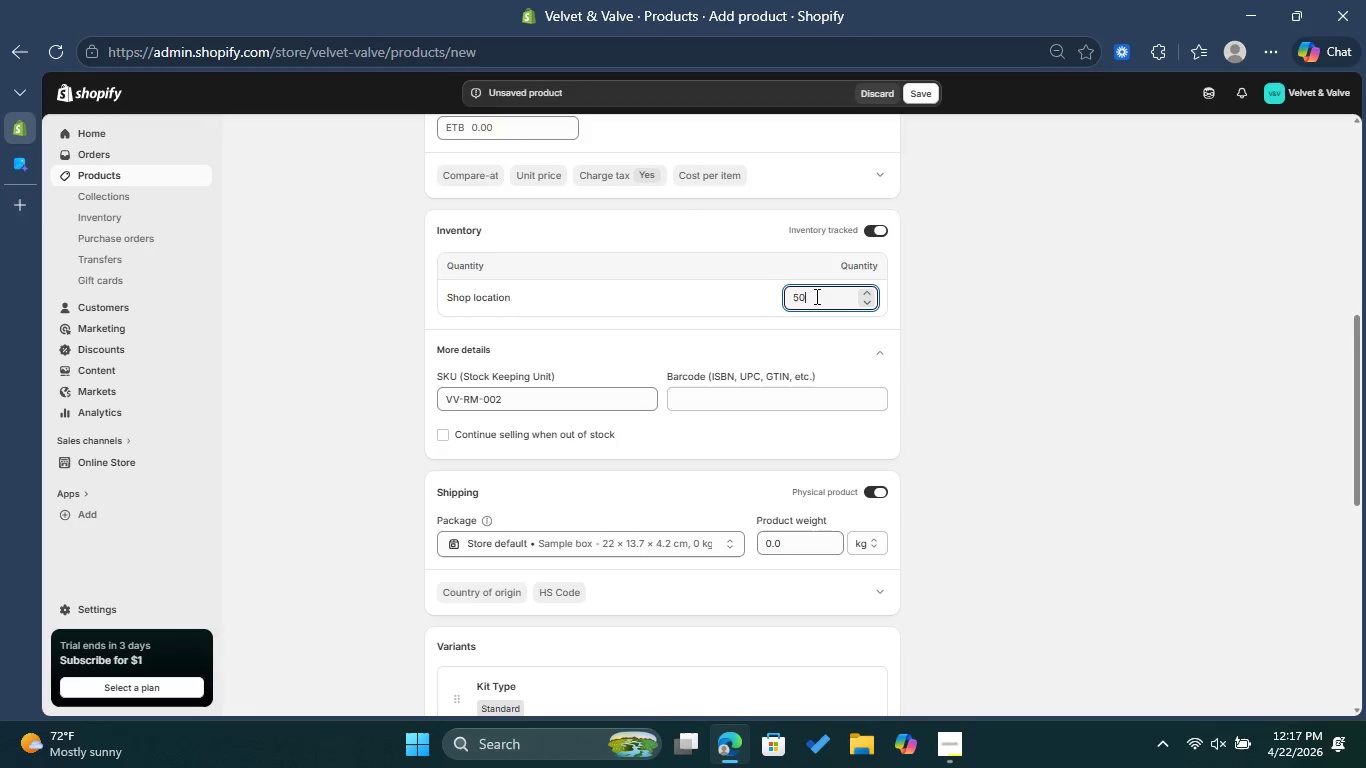 
scroll: coordinate [815, 296], scroll_direction: down, amount: 1.0
 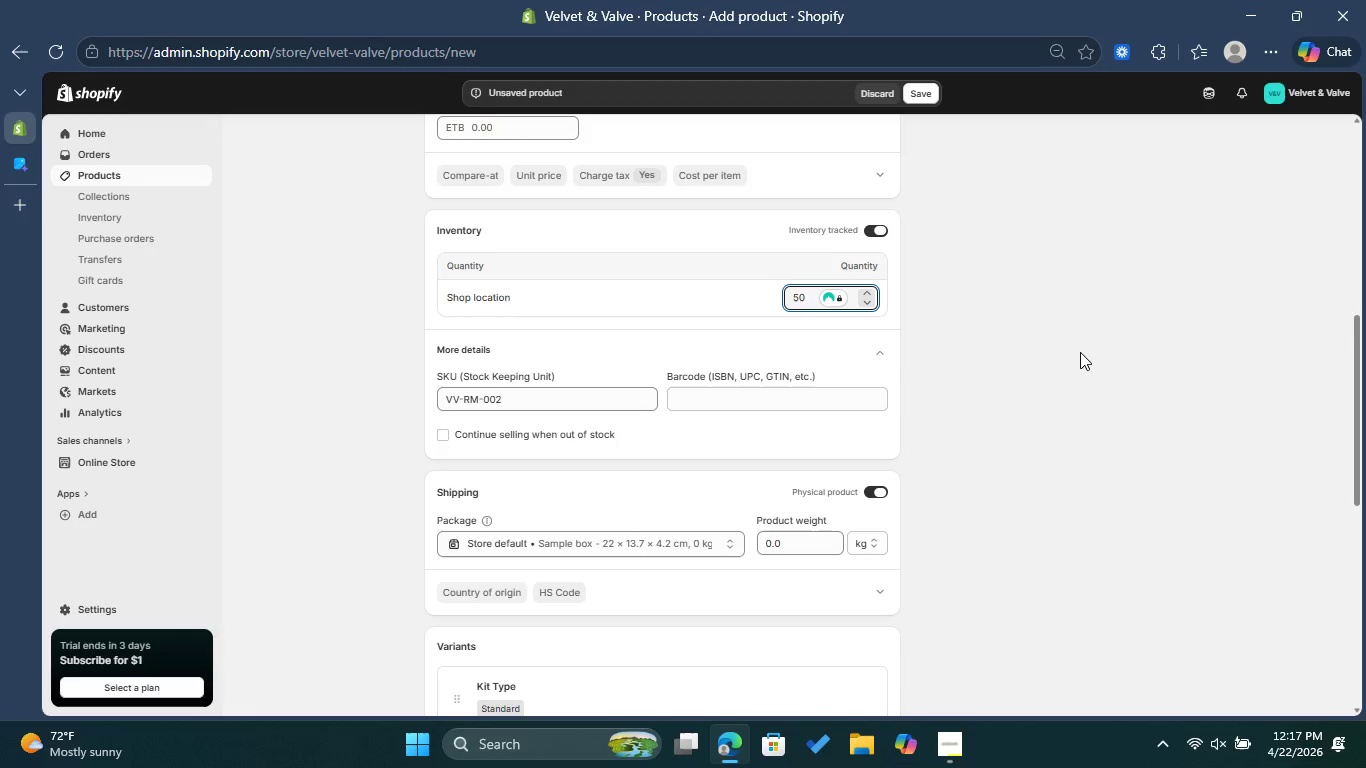 
left_click([1079, 351])
 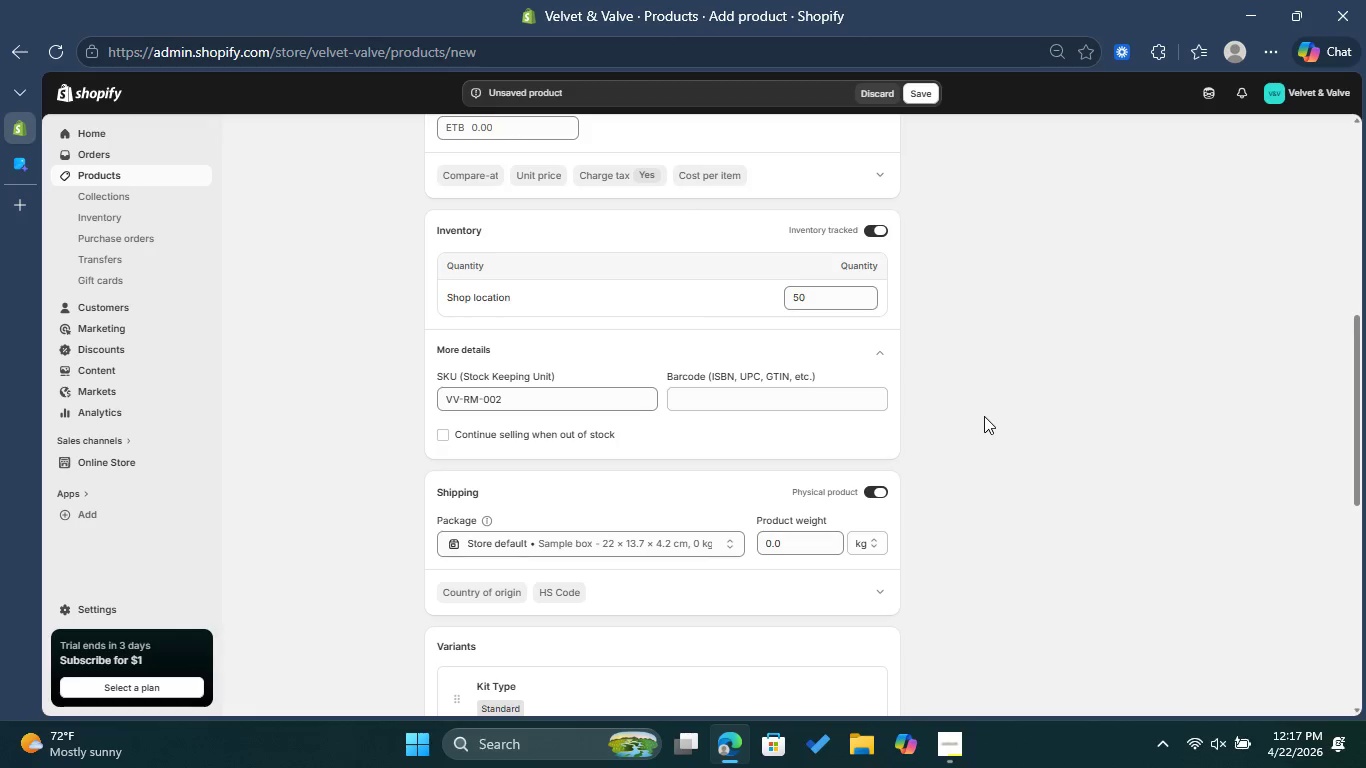 
scroll: coordinate [984, 416], scroll_direction: down, amount: 3.0
 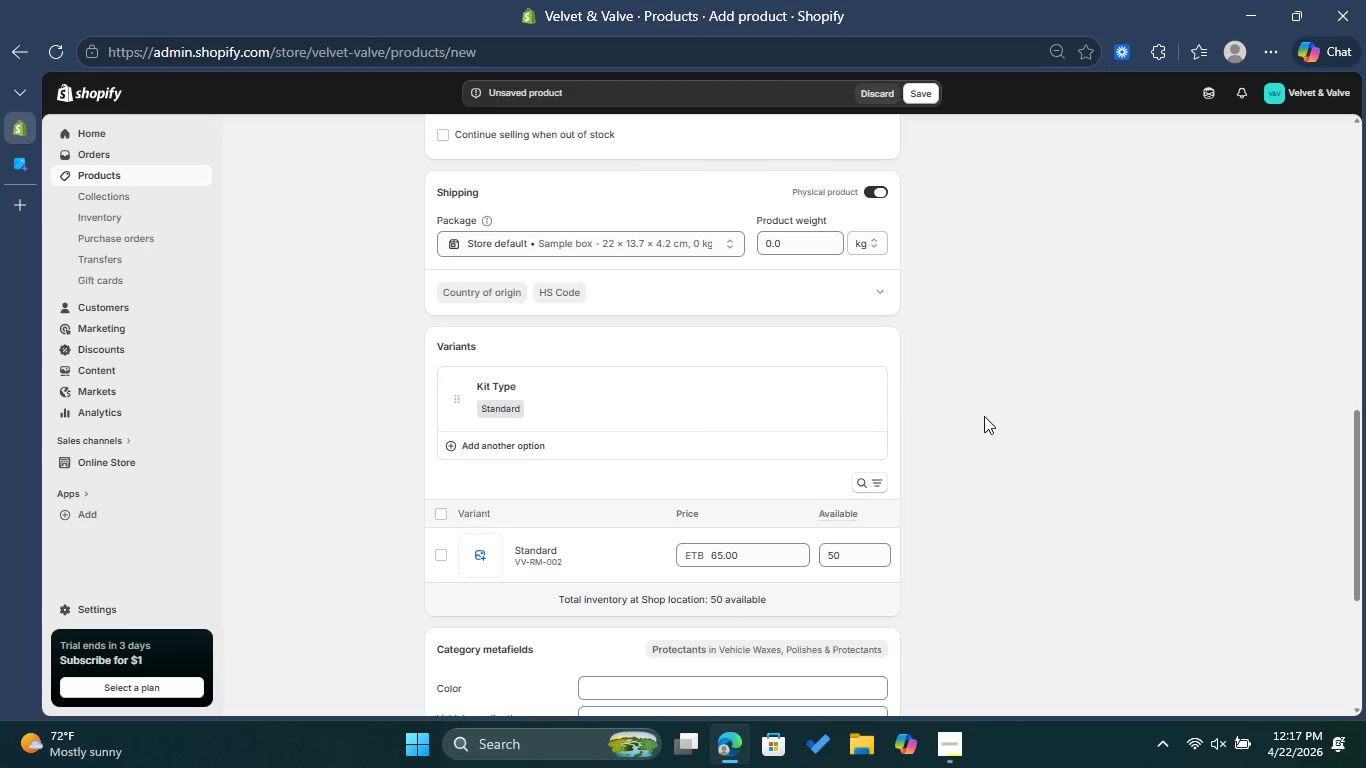 
scroll: coordinate [984, 416], scroll_direction: up, amount: 5.0
 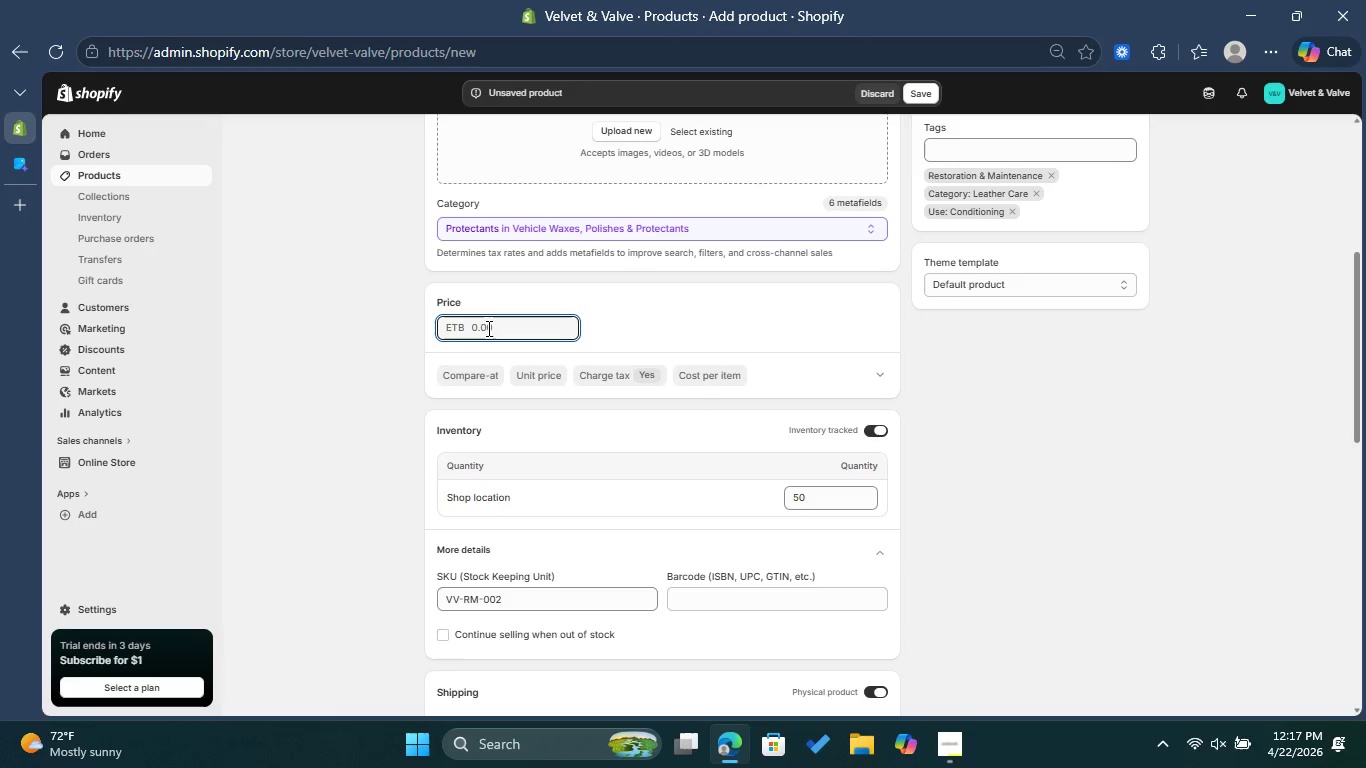 
type(65)
 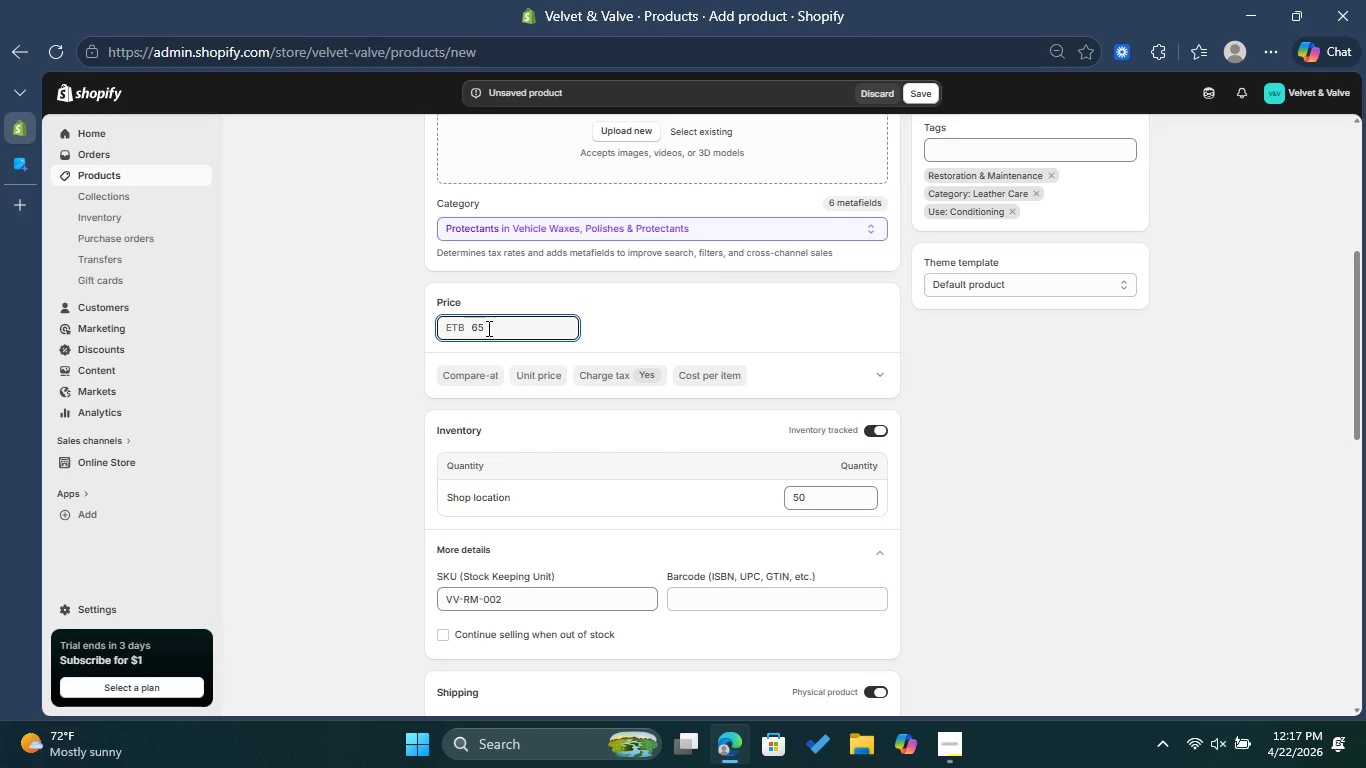 
left_click([974, 417])
 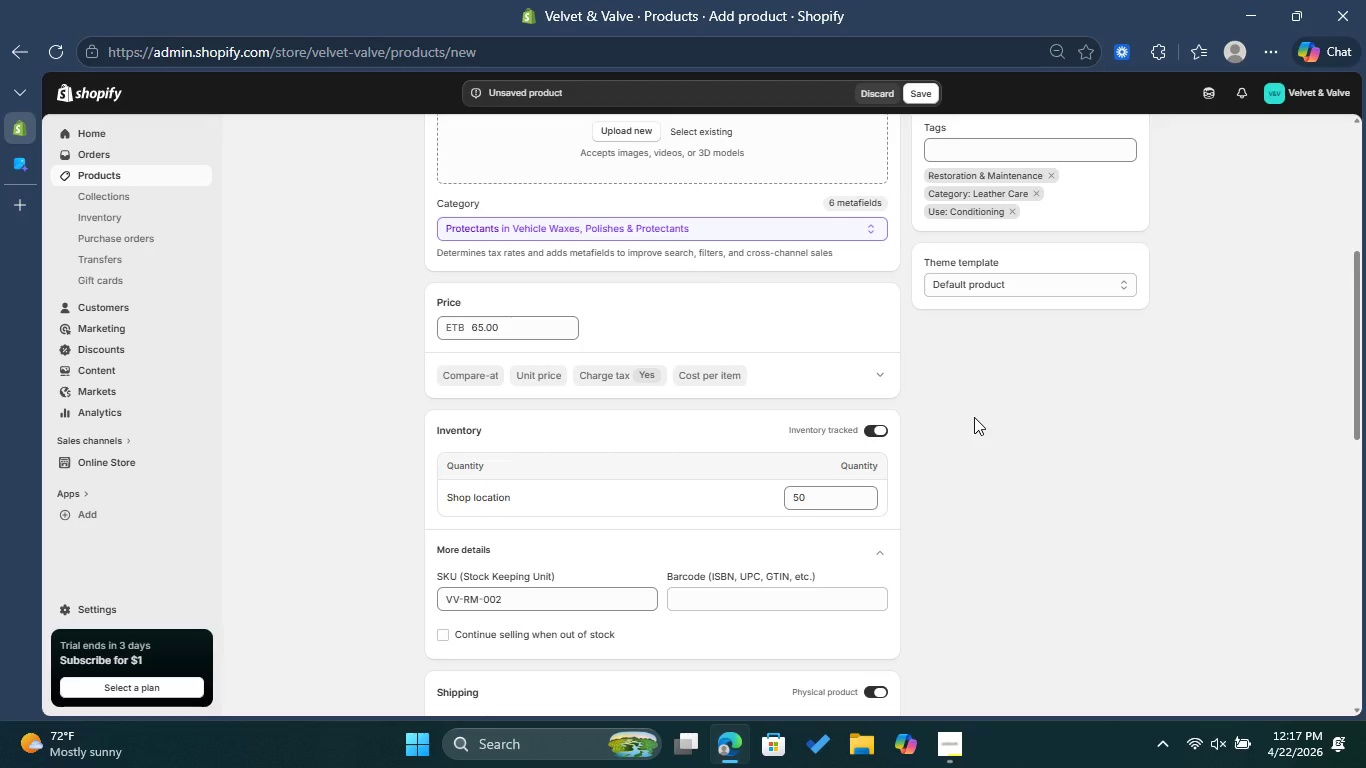 
scroll: coordinate [996, 423], scroll_direction: down, amount: 5.0
 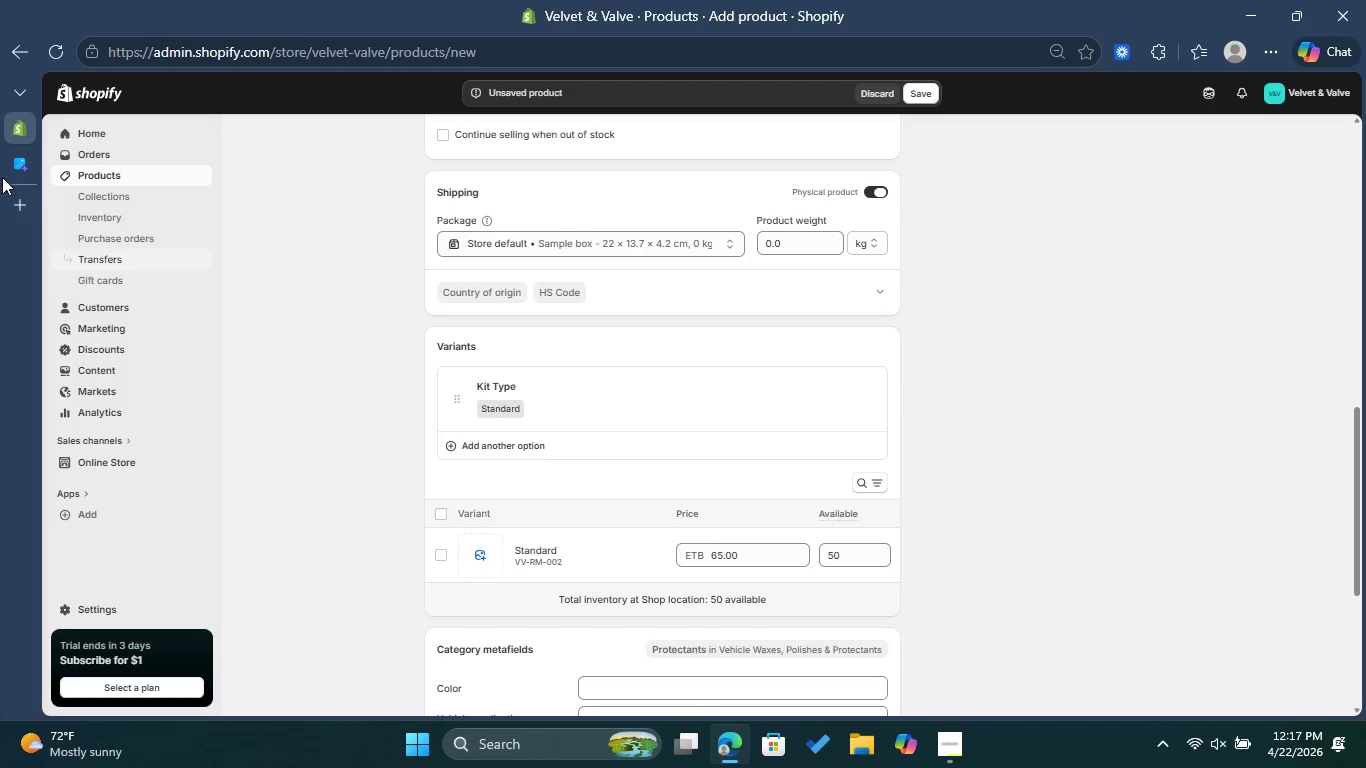 
left_click([15, 161])
 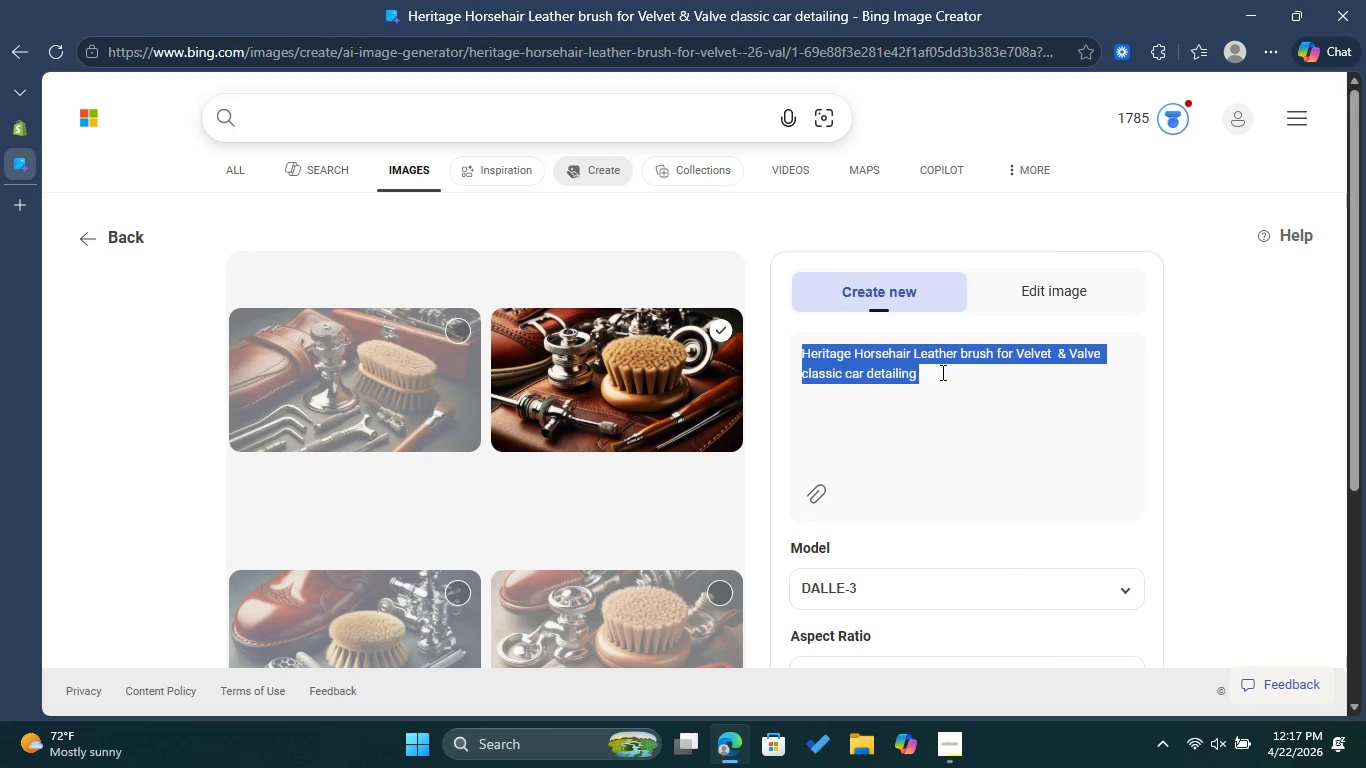 
key(Backspace)
type(Luxtury Leather Preservation System kit for )
 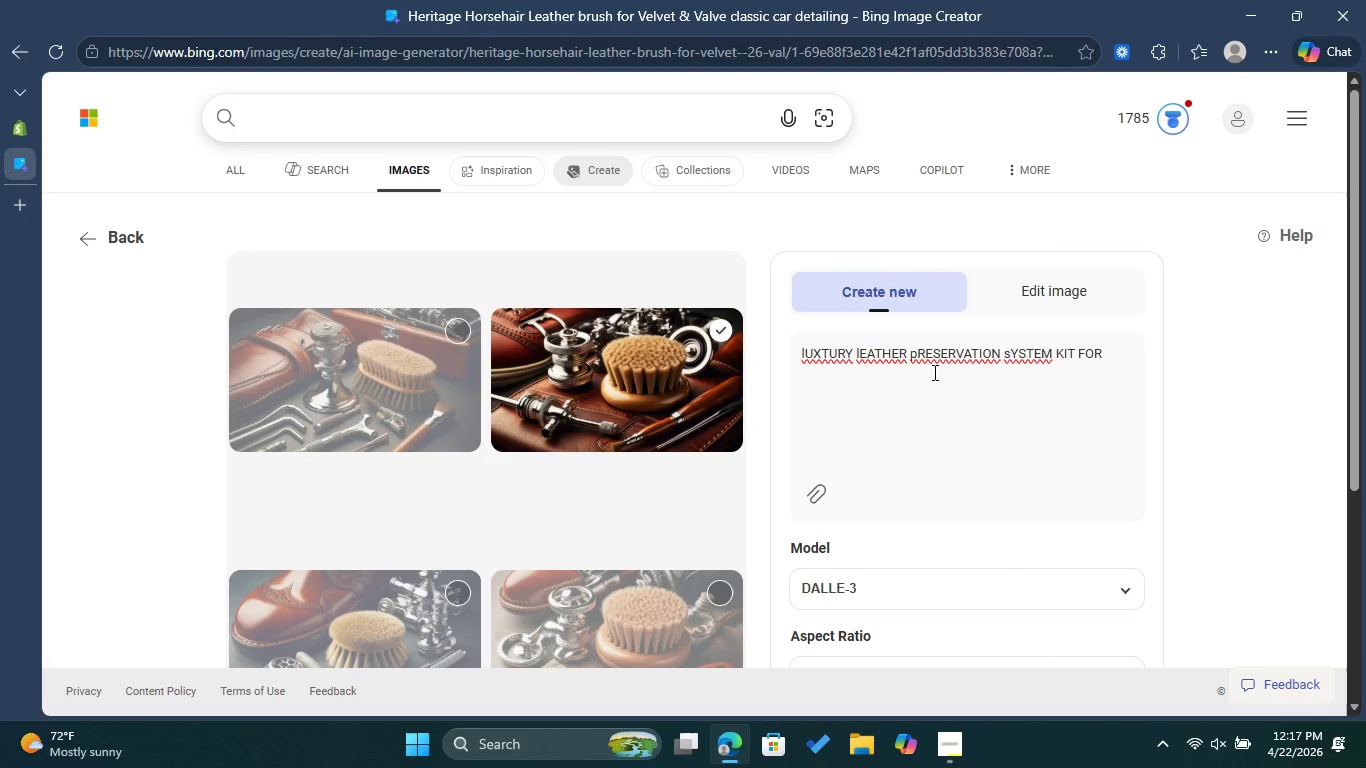 
wait(5.09)
 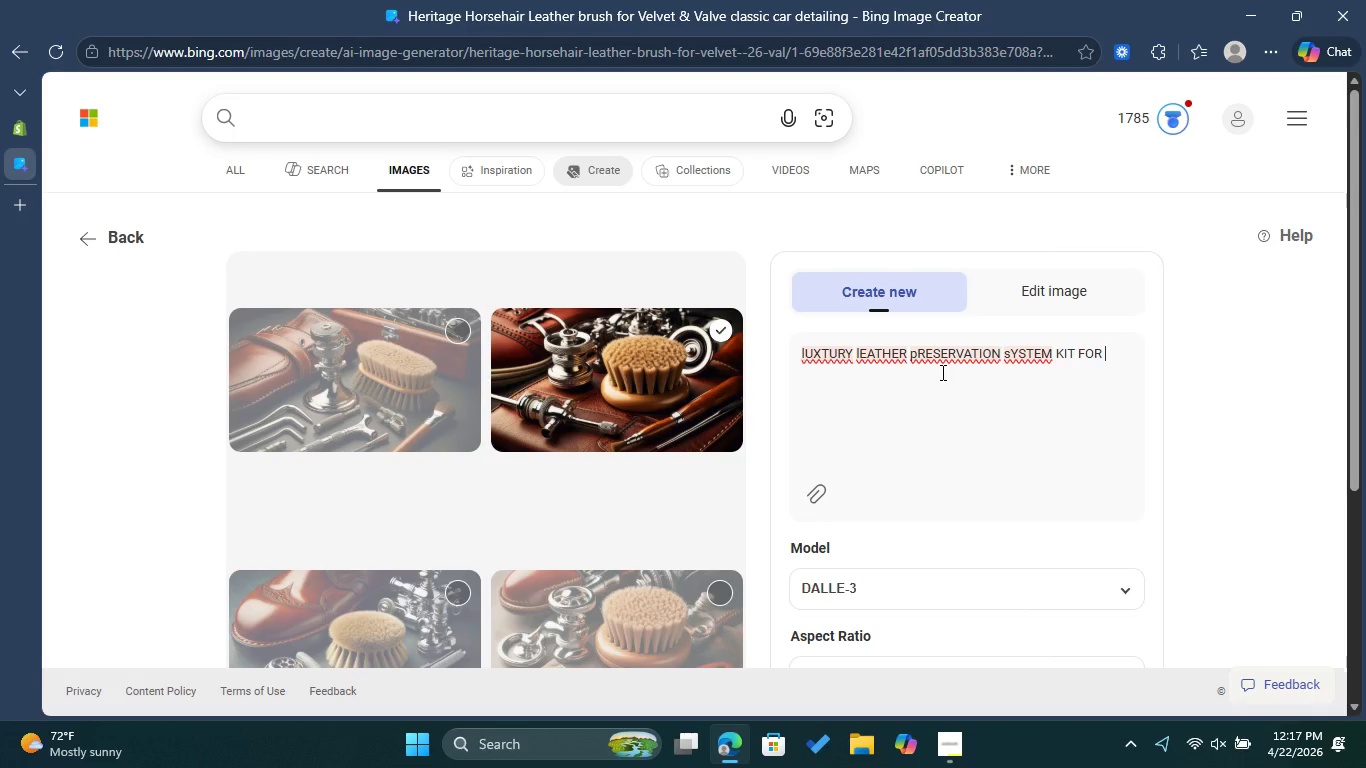 
type(high end automotive restoration )
 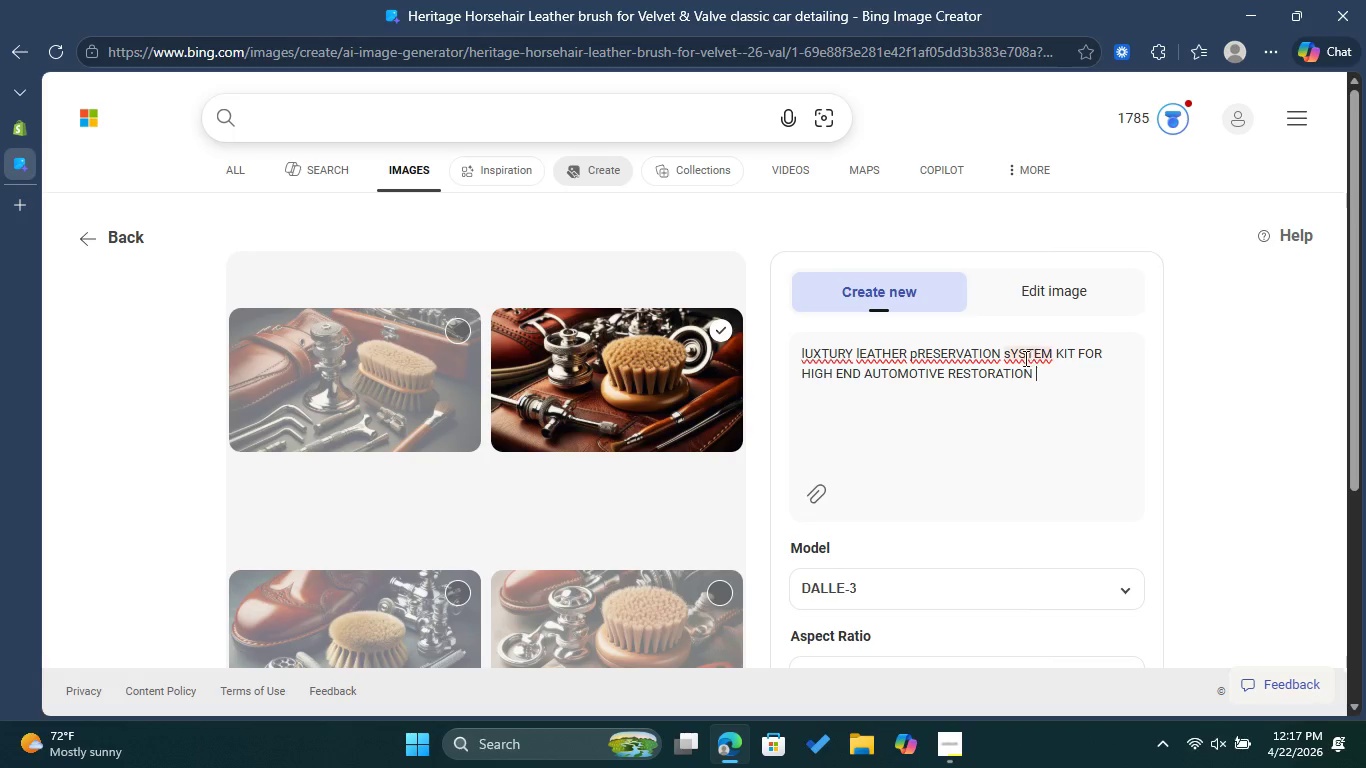 
left_click([1012, 357])
 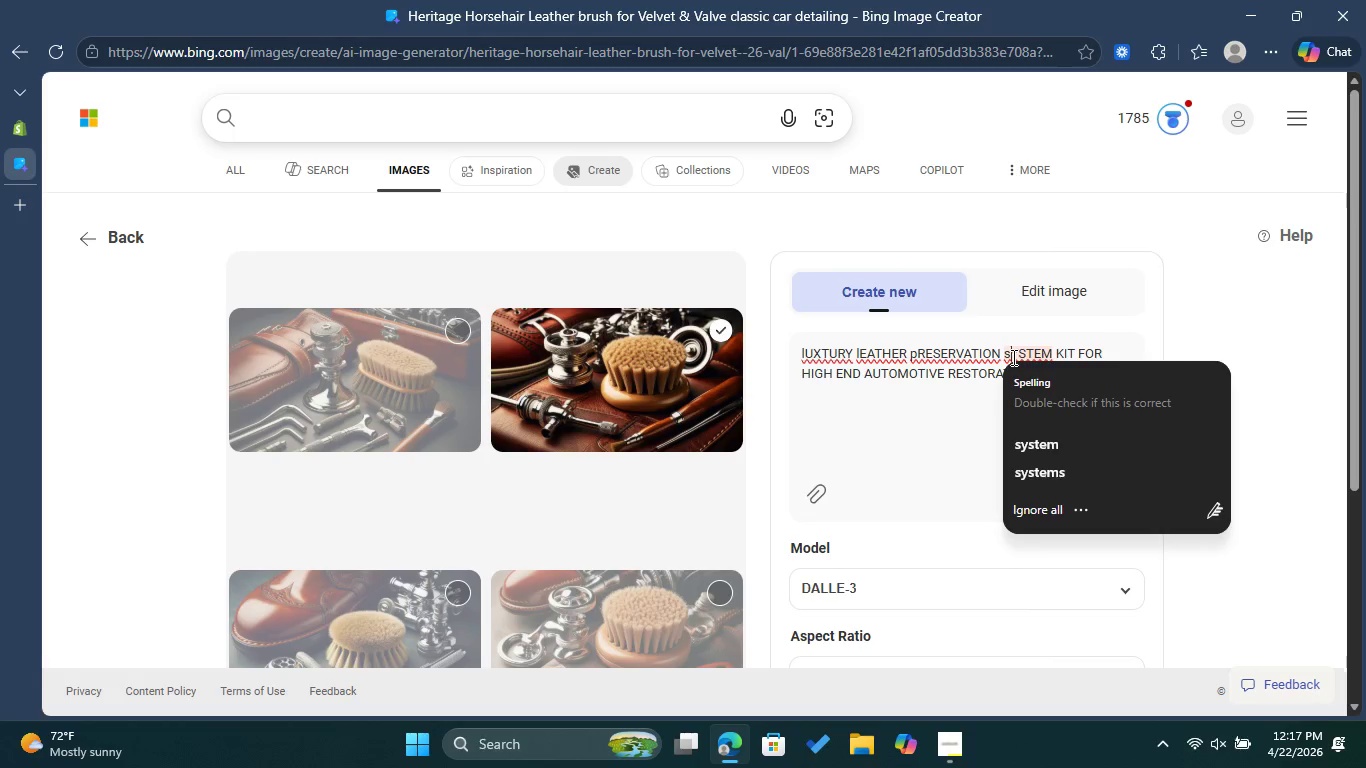 
key(Backspace)
 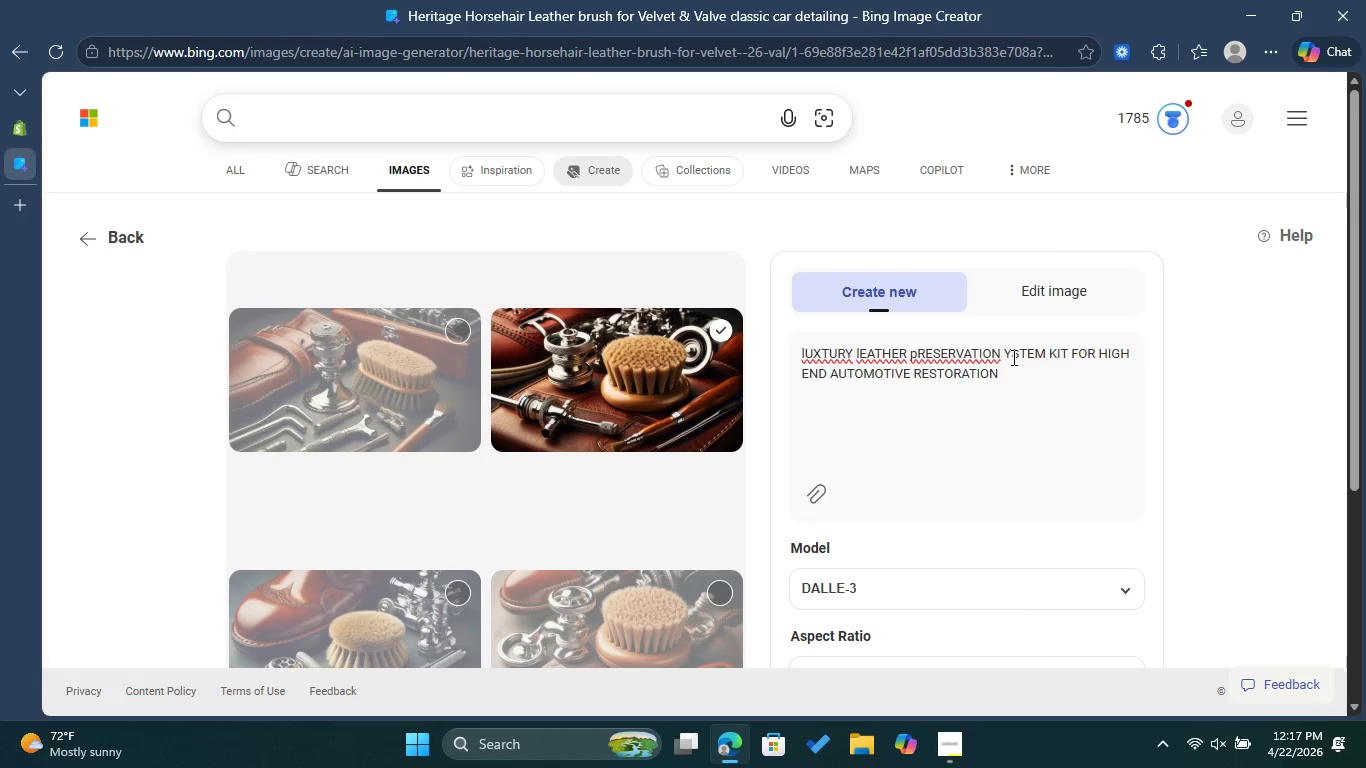 
key(S)
 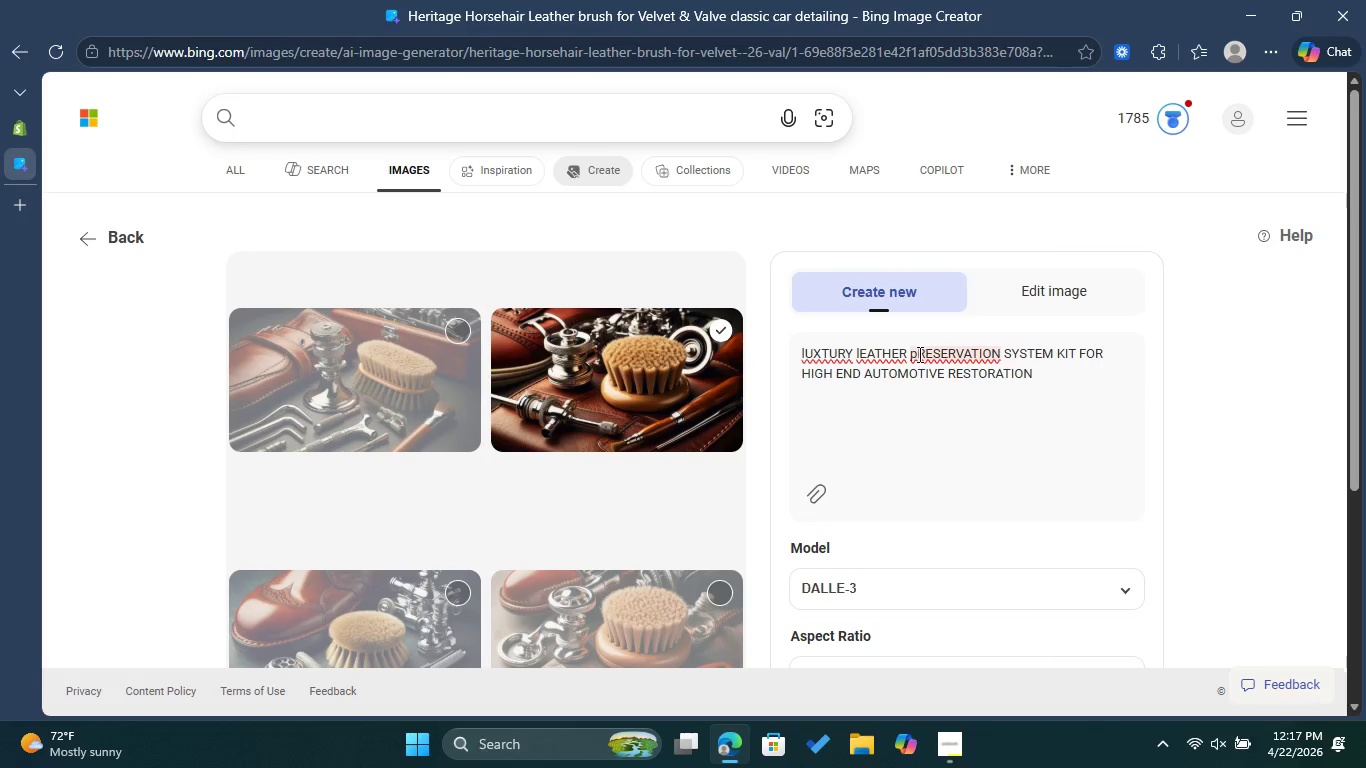 
left_click([917, 354])
 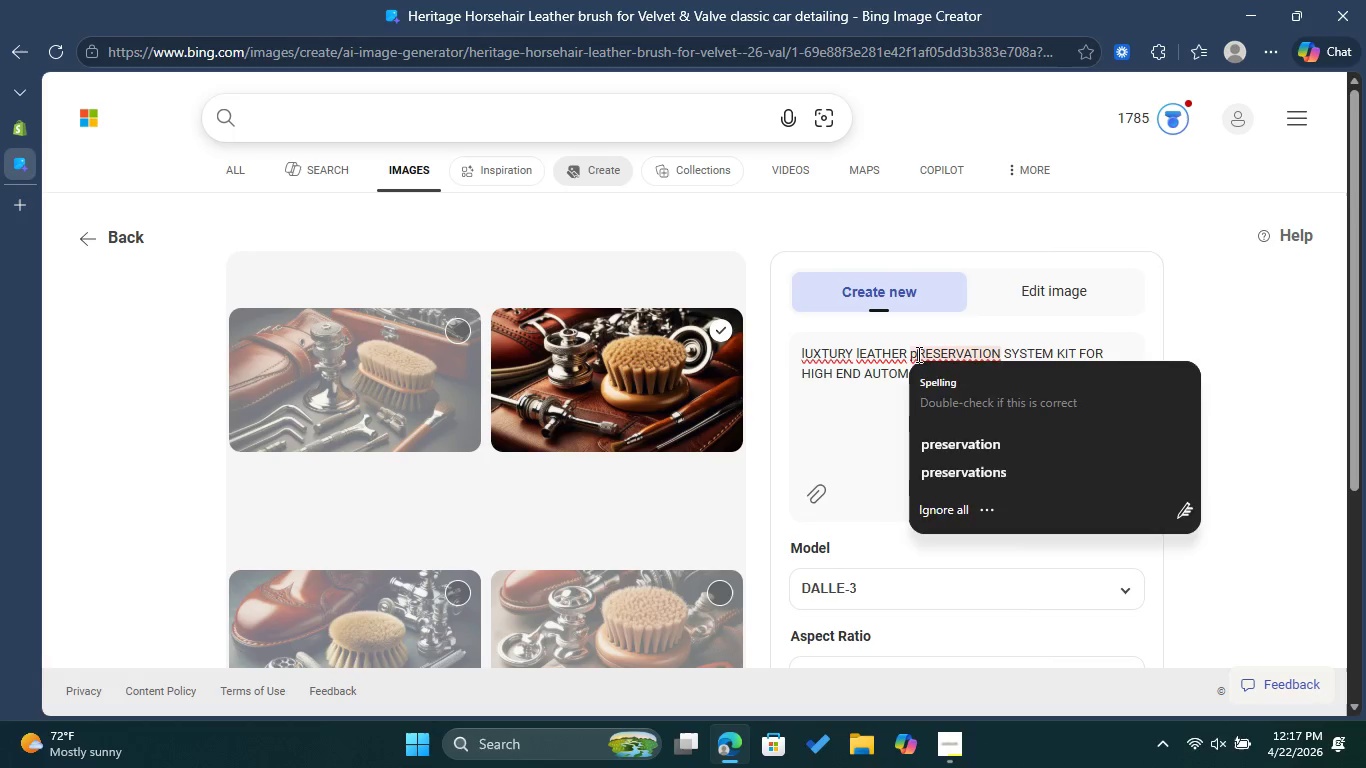 
key(Backspace)
 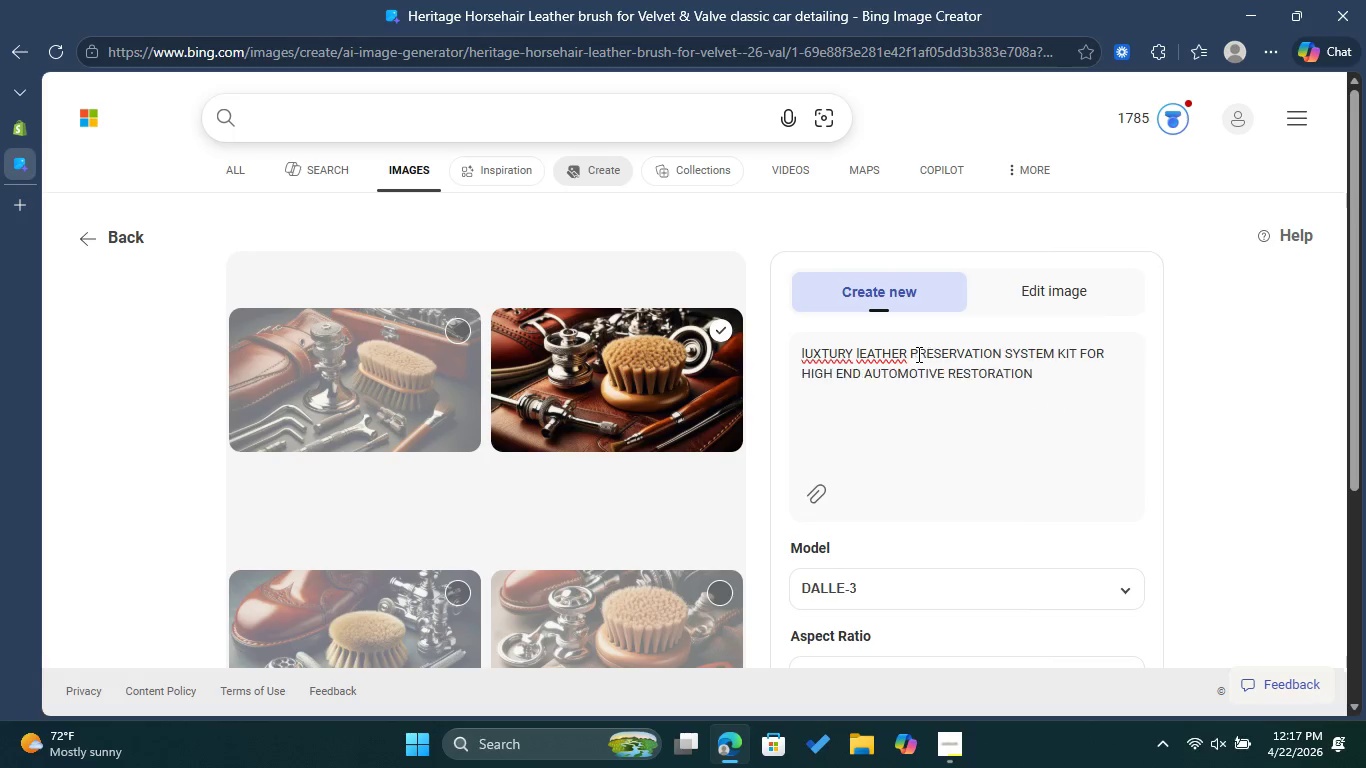 
key(P)
 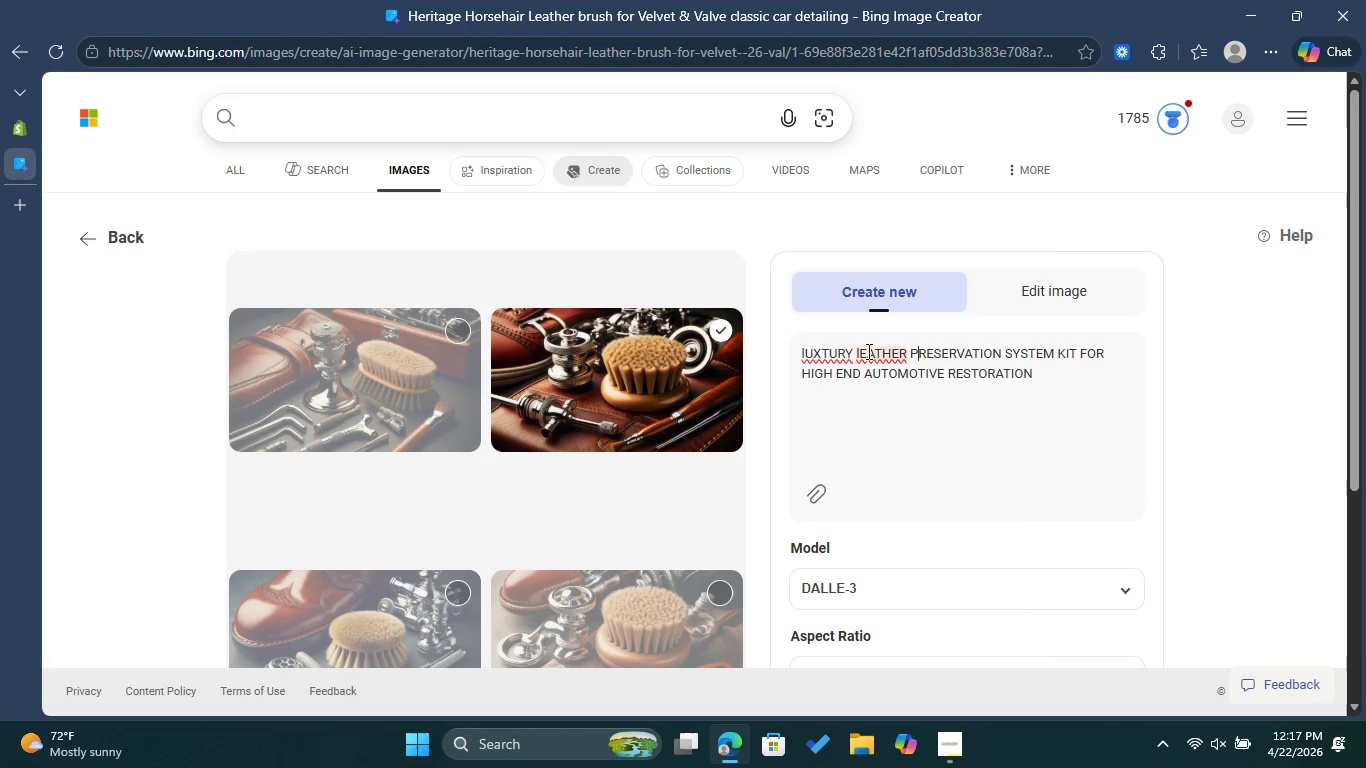 
left_click([864, 351])
 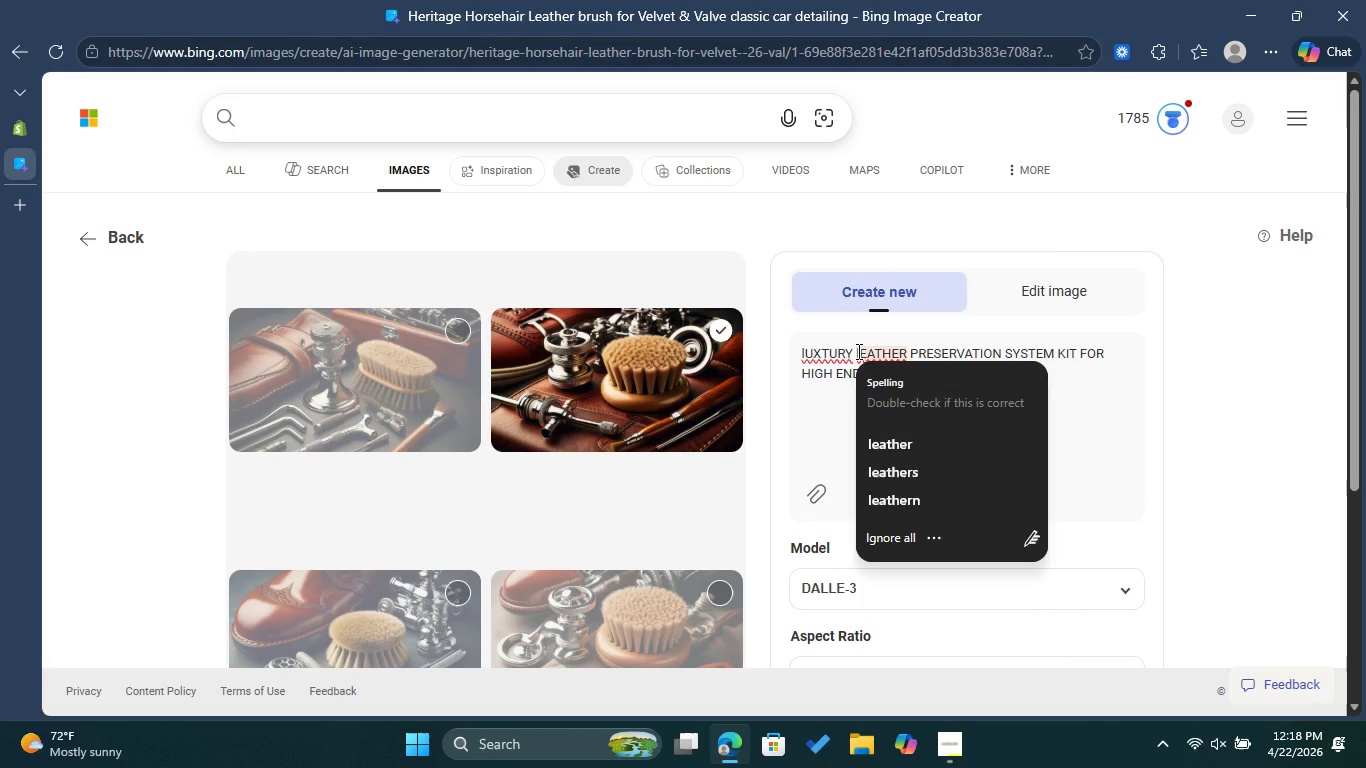 
left_click([857, 351])
 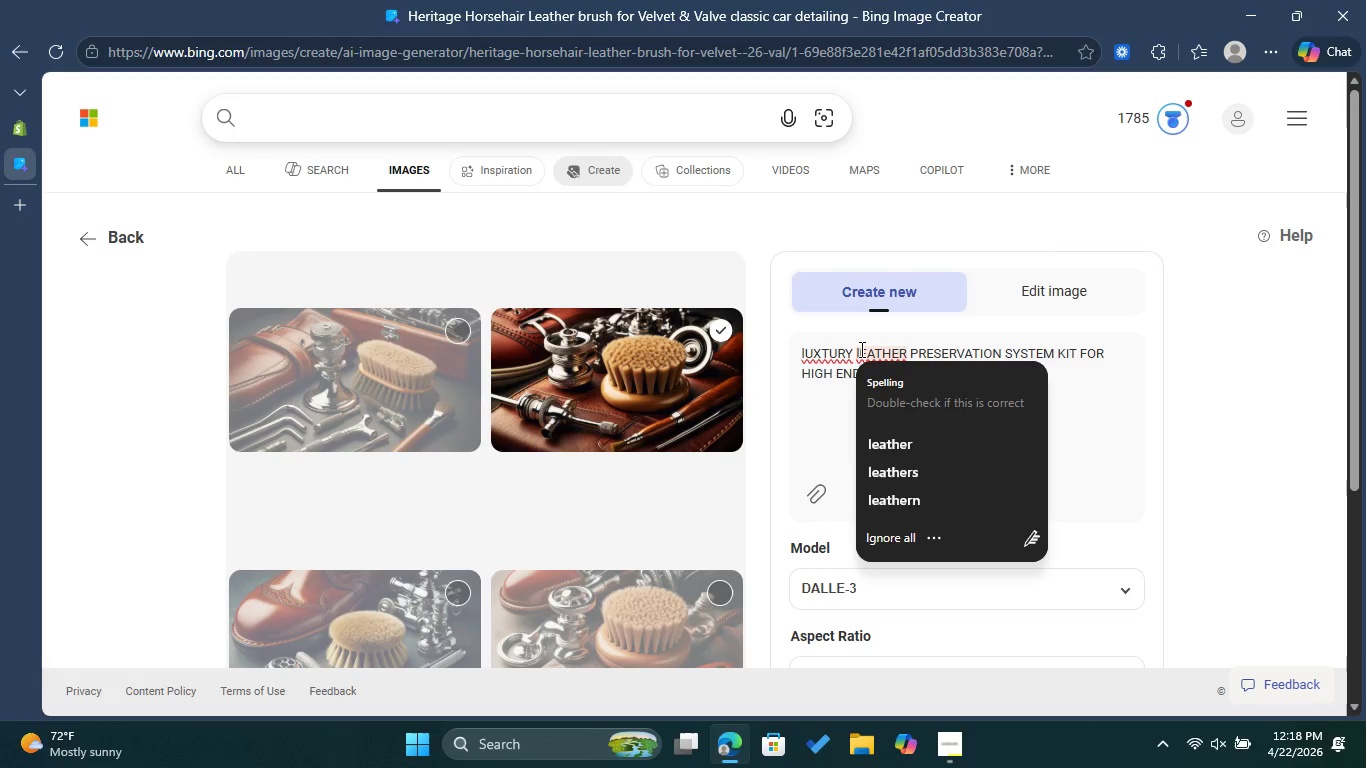 
left_click([860, 349])
 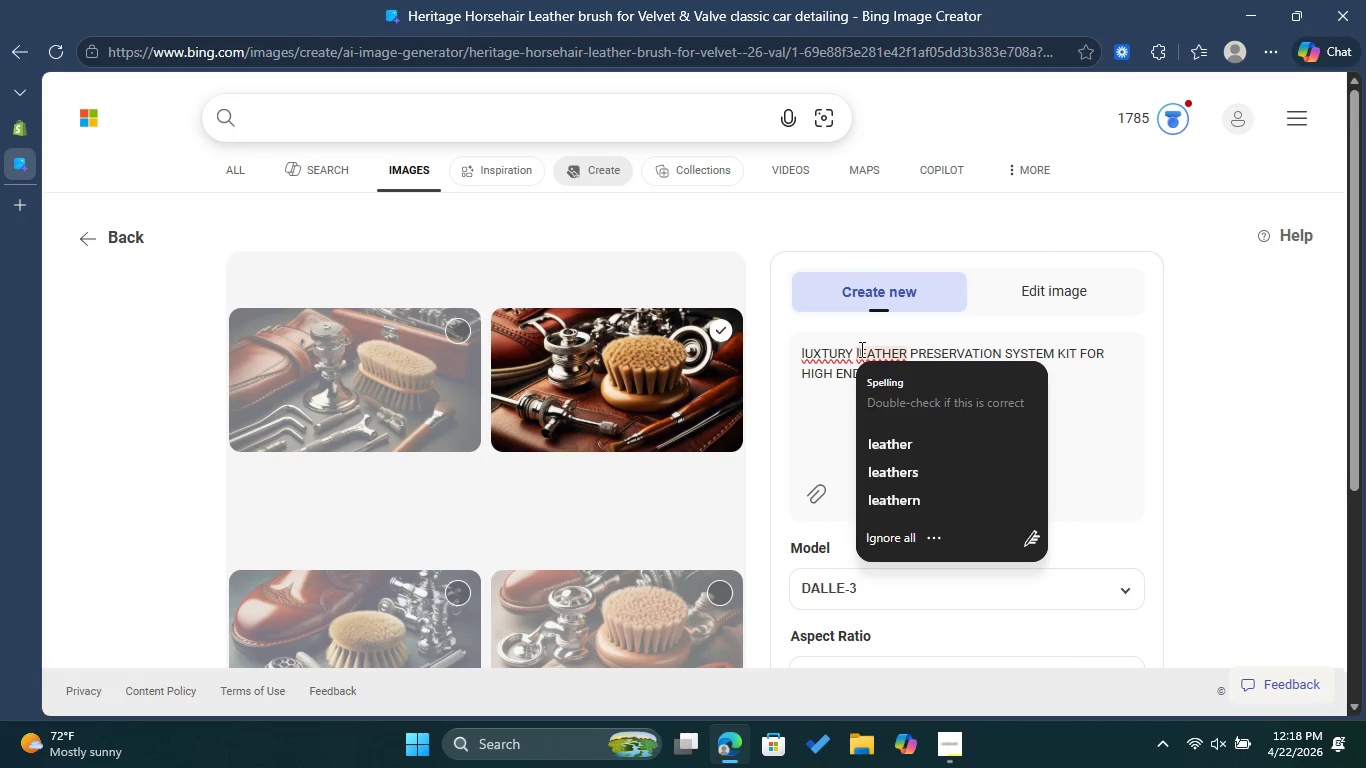 
key(Backspace)
 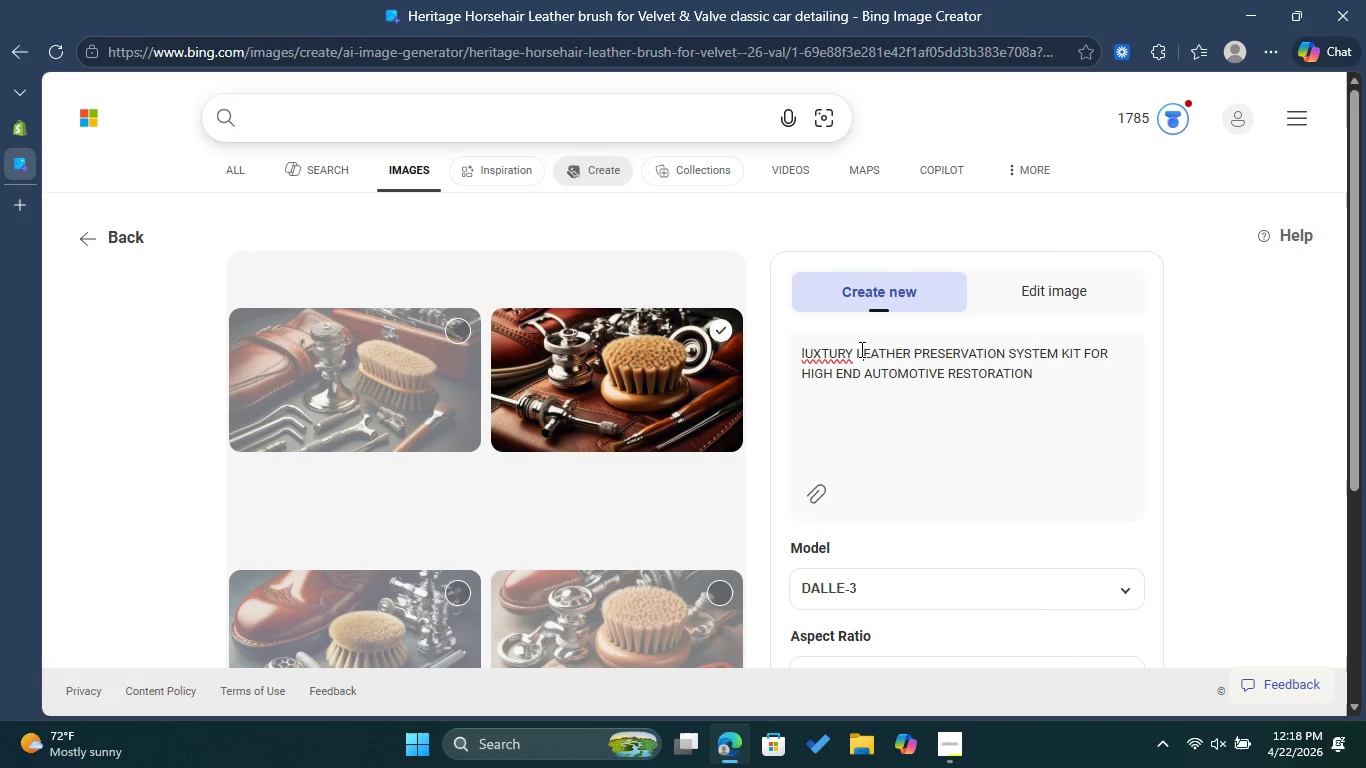 
key(L)
 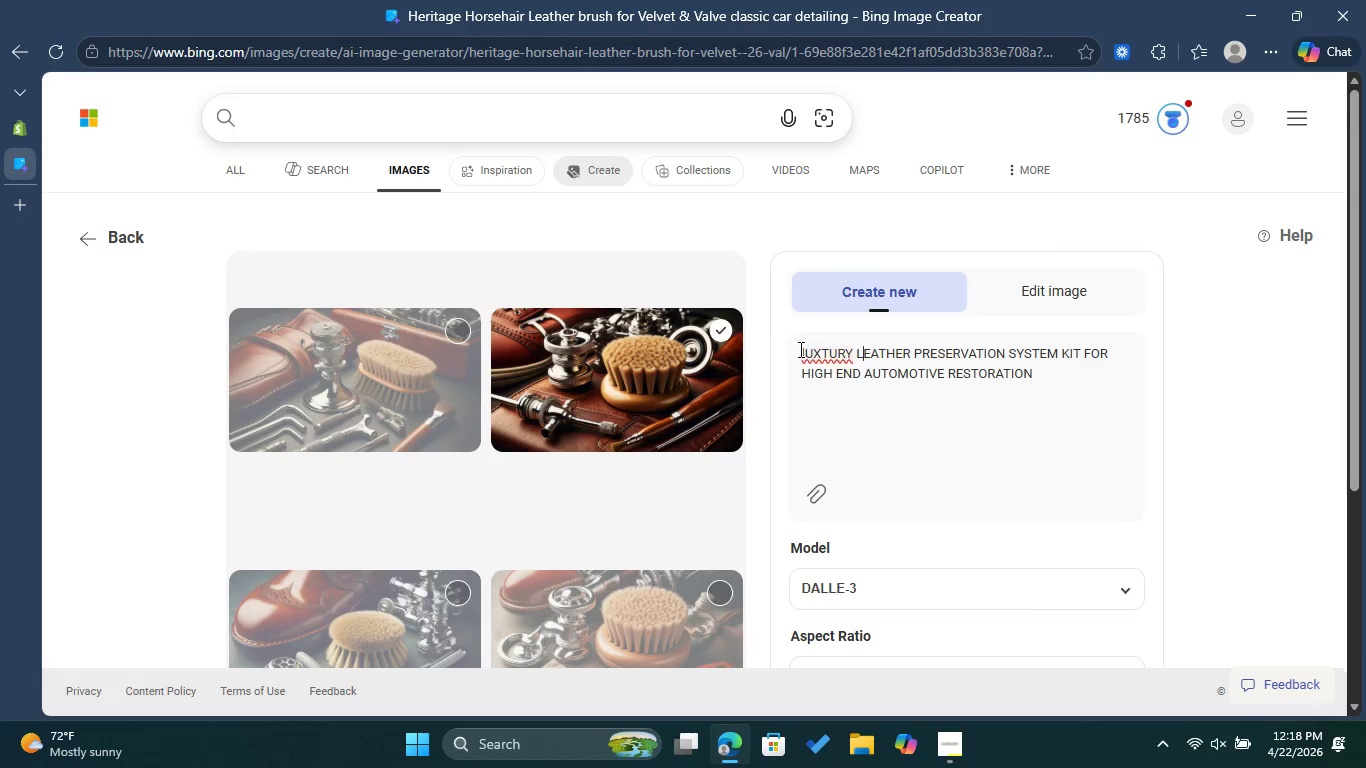 
left_click([807, 347])
 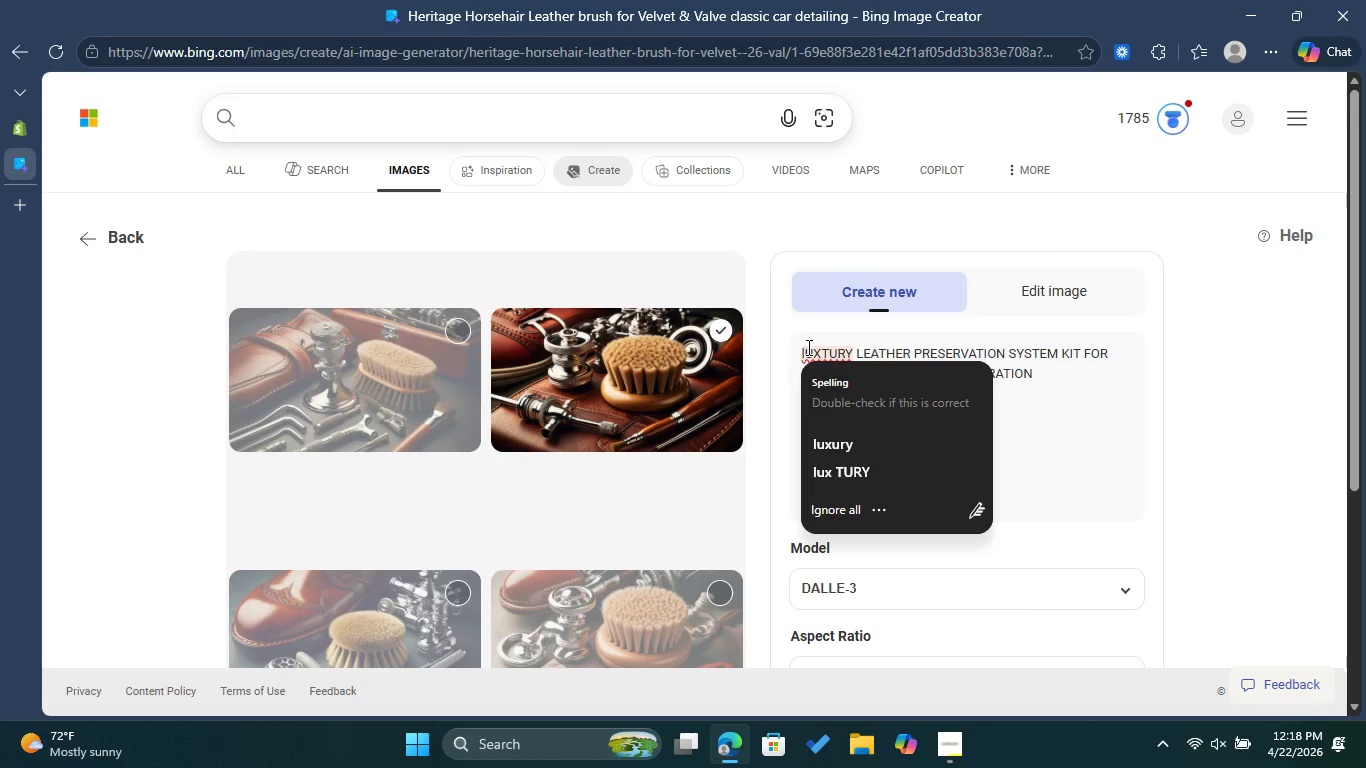 
key(Backspace)
 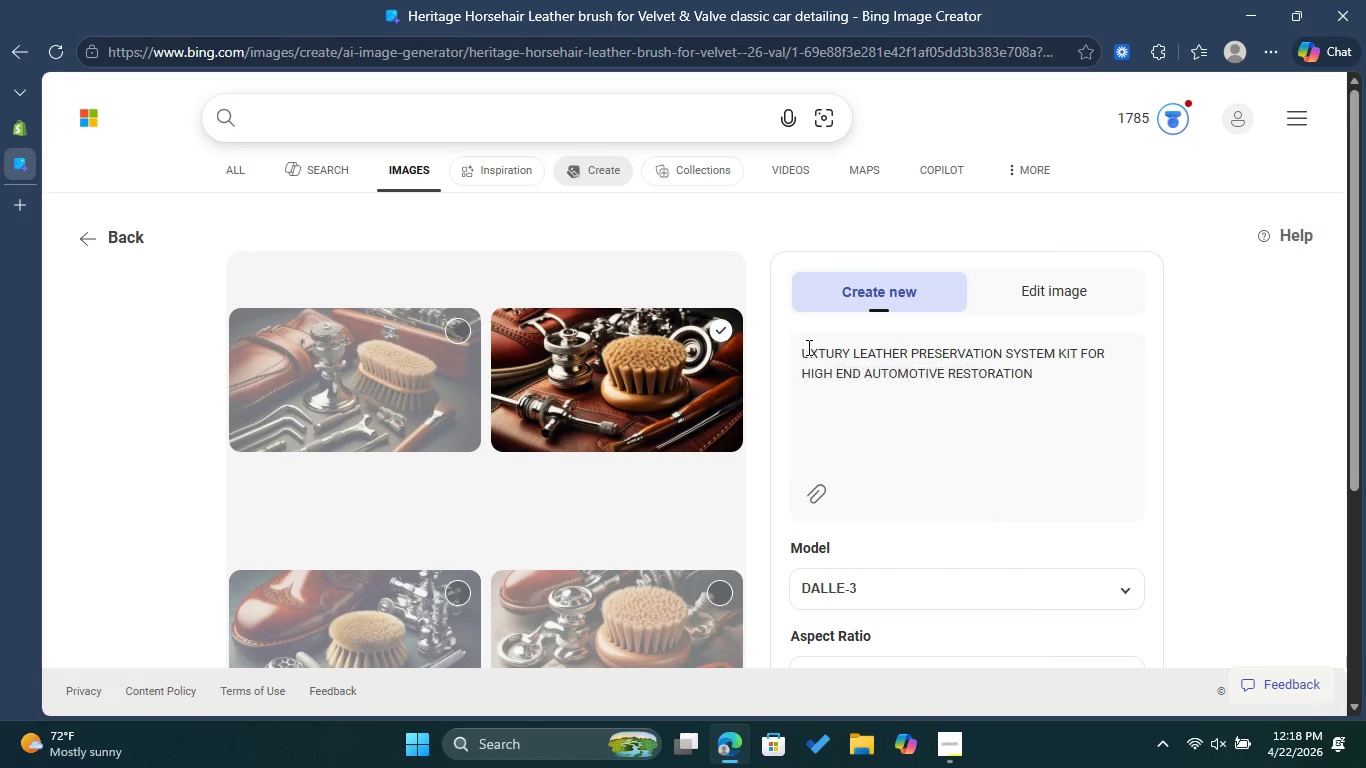 
key(L)
 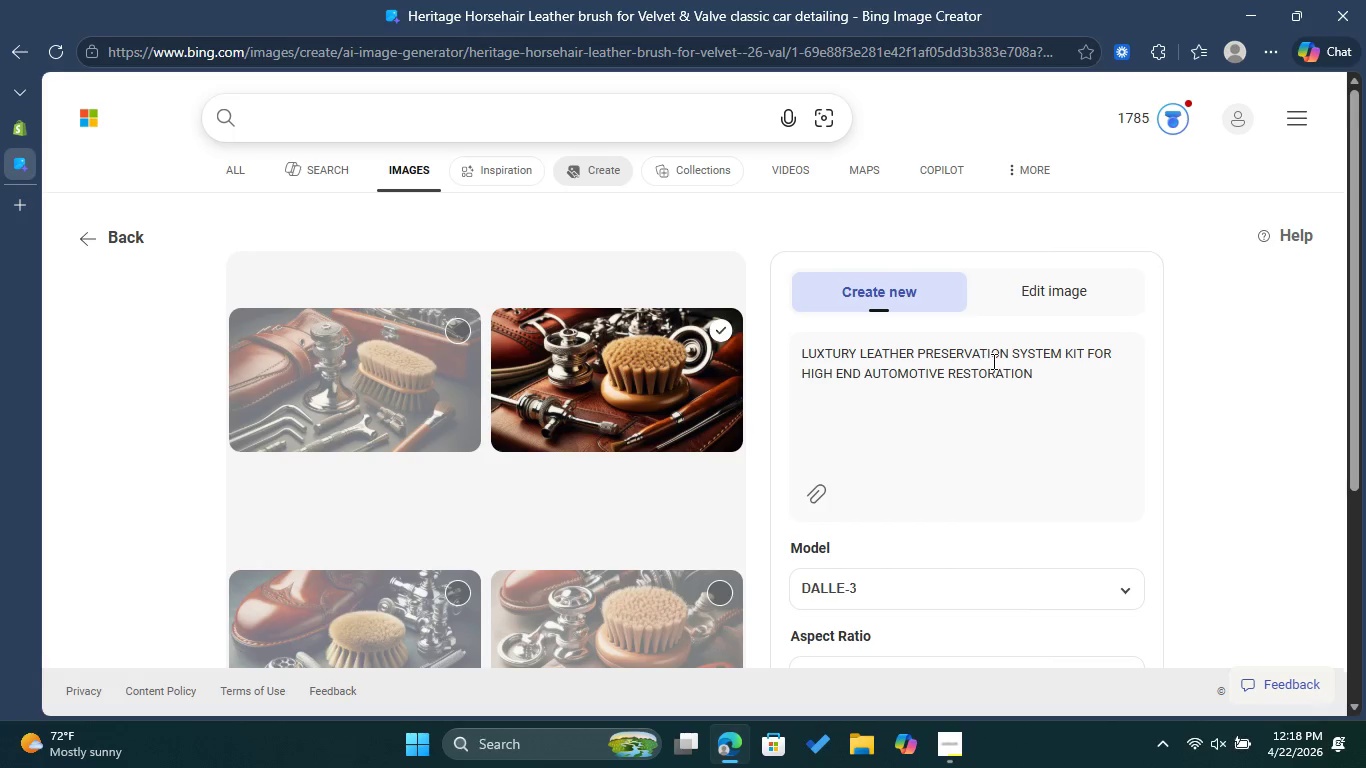 
left_click([1048, 381])
 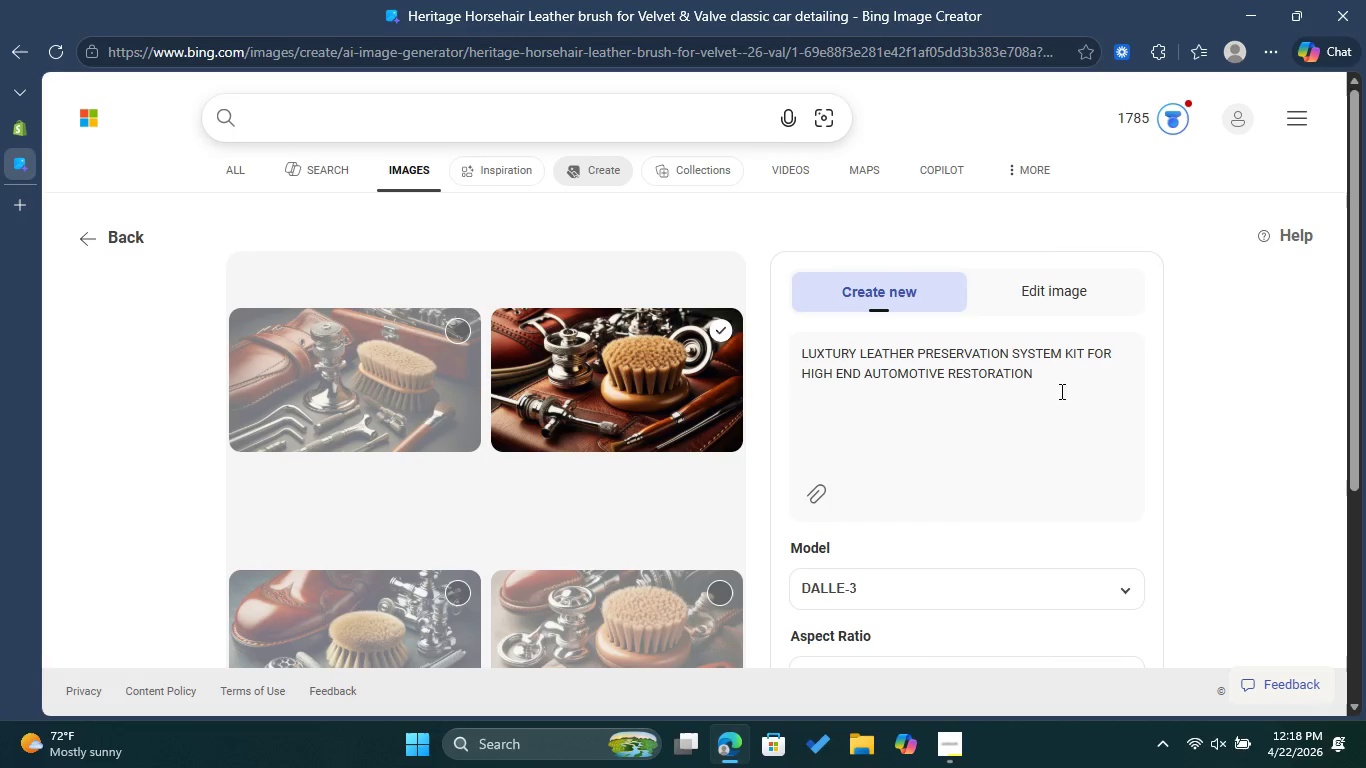 
scroll: coordinate [1060, 391], scroll_direction: down, amount: 1.0
 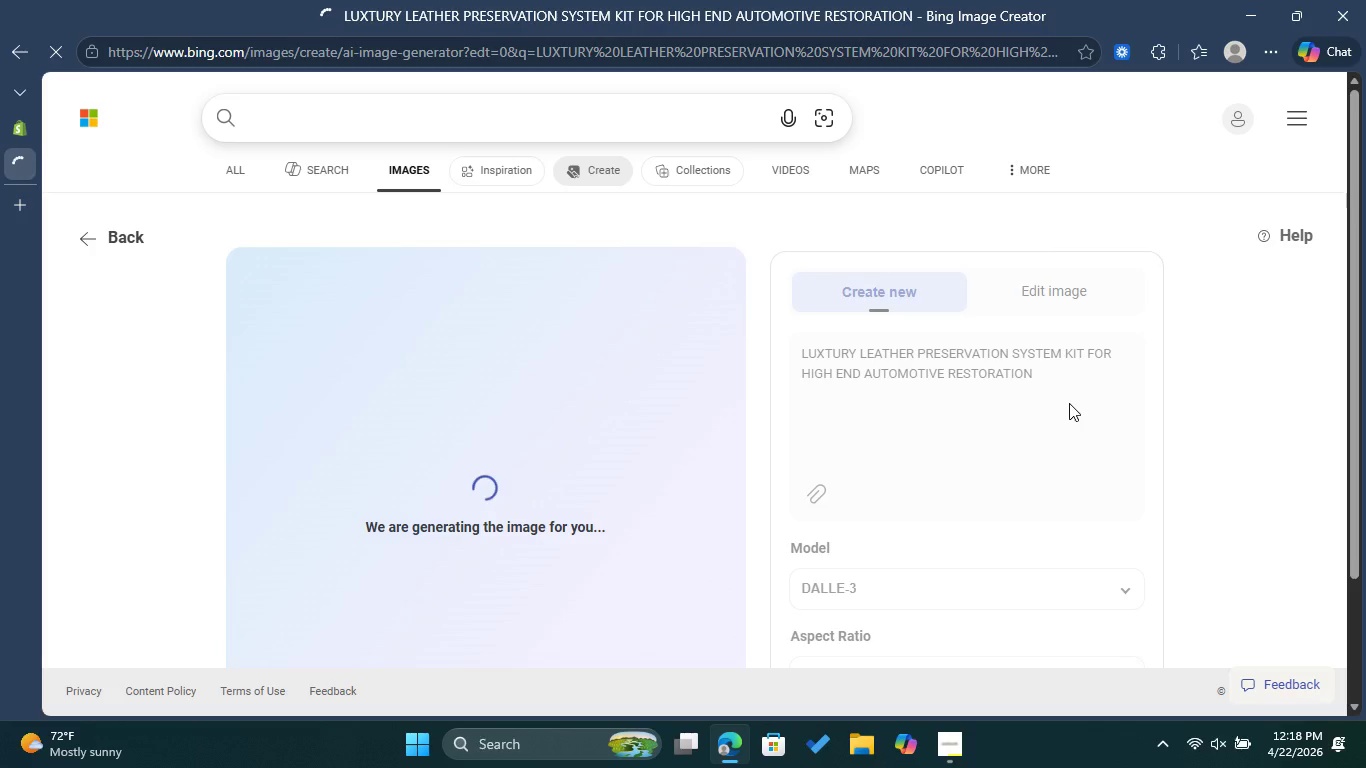 
wait(11.06)
 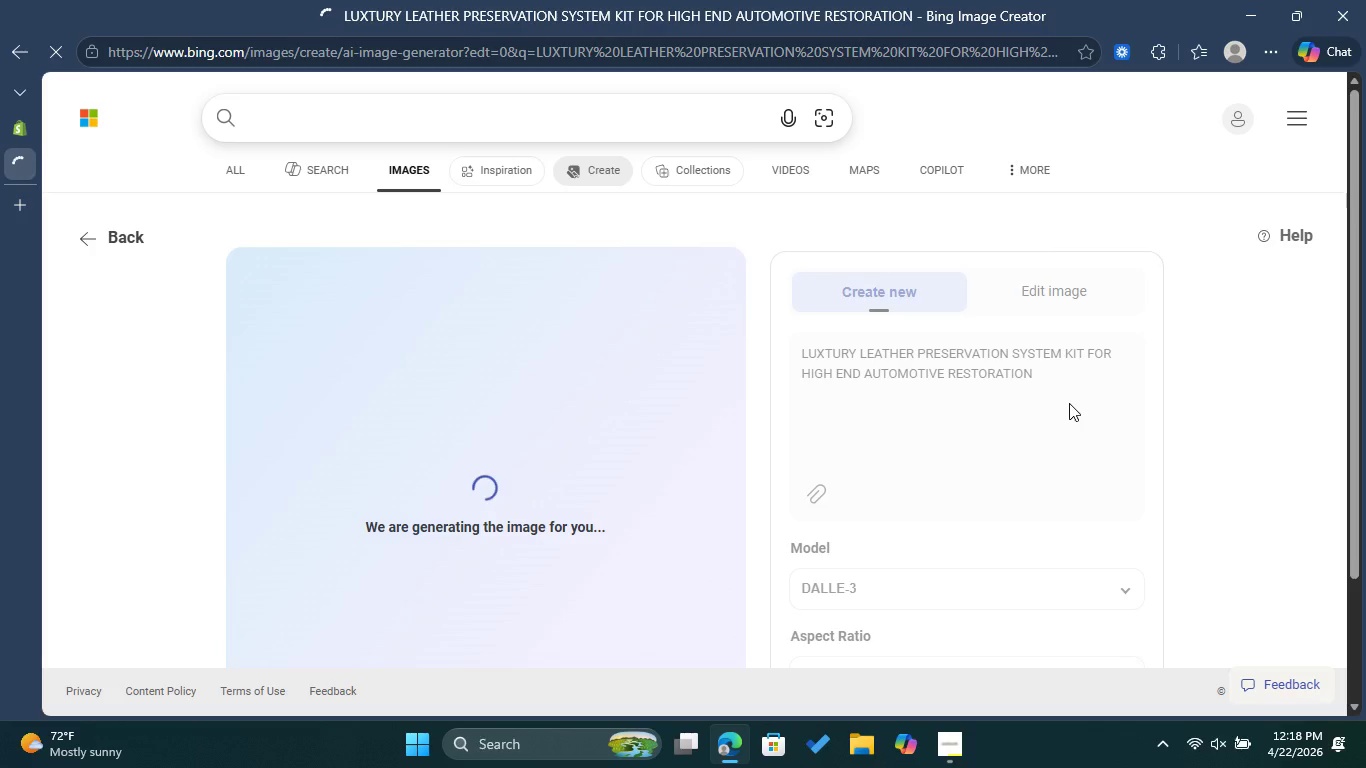 
key(CapsLock)
 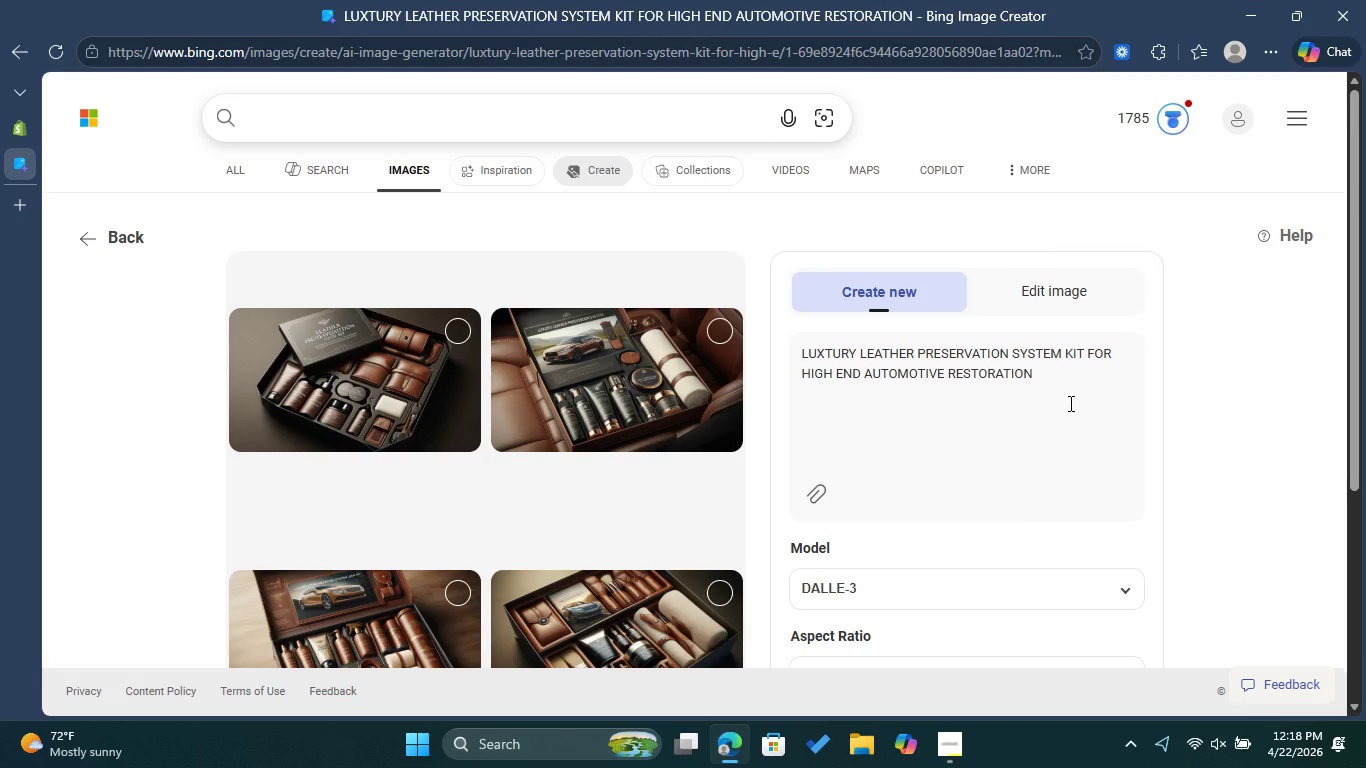 
wait(18.59)
 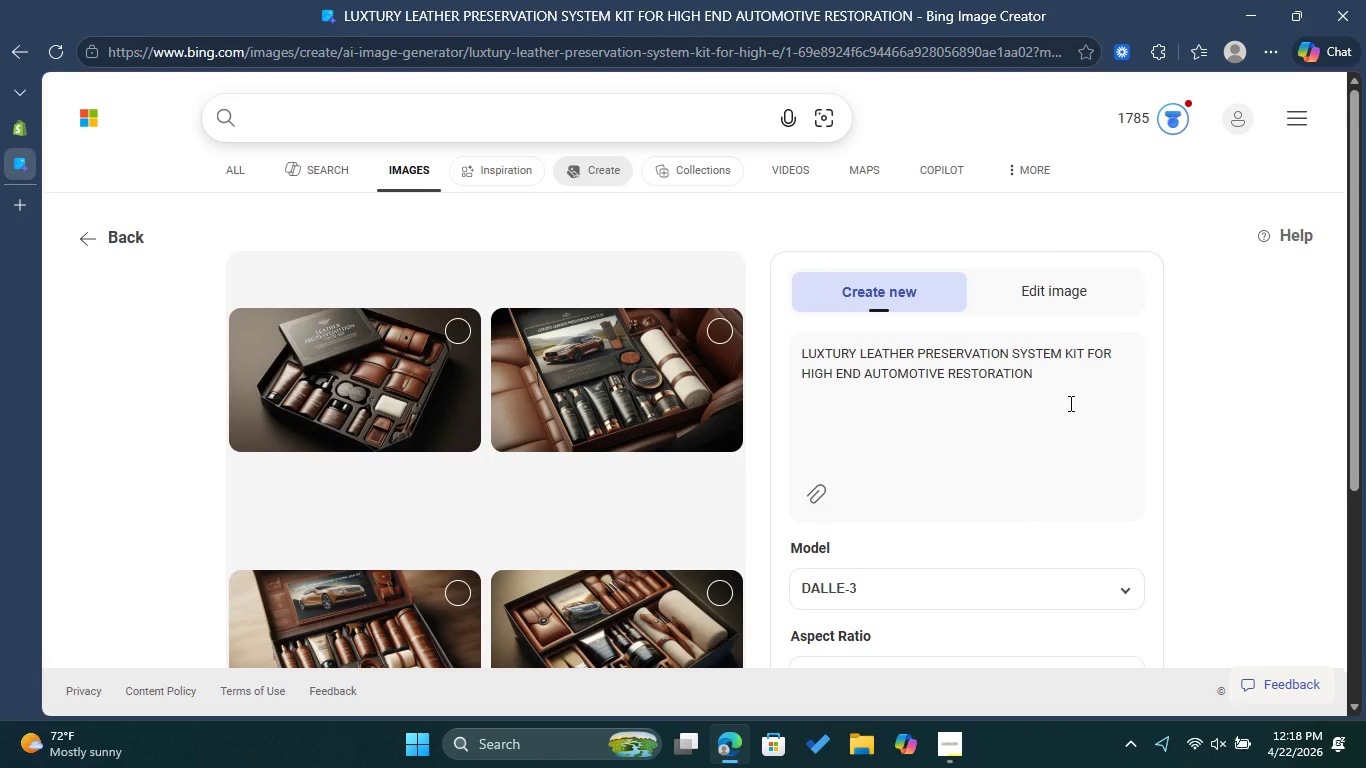 
scroll: coordinate [1069, 403], scroll_direction: down, amount: 1.0
 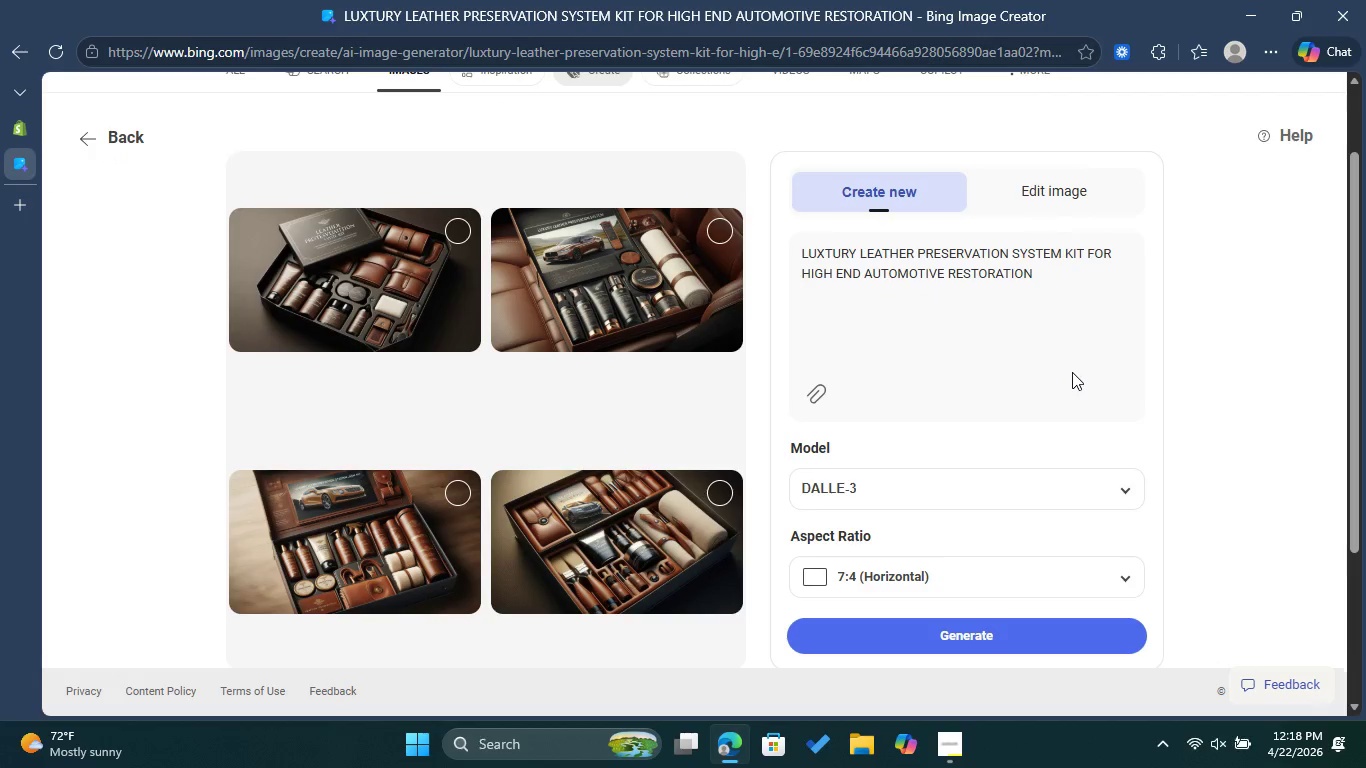 
wait(9.13)
 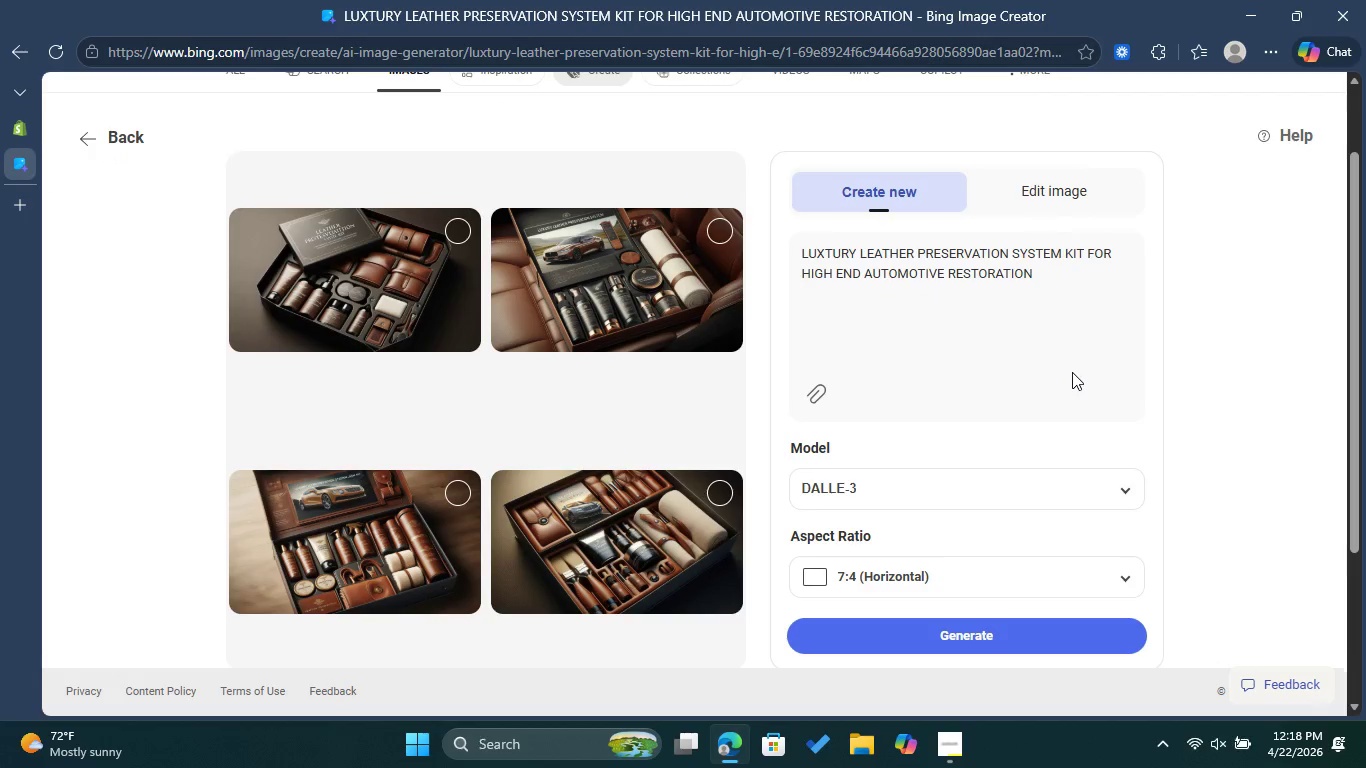 
left_click([722, 226])
 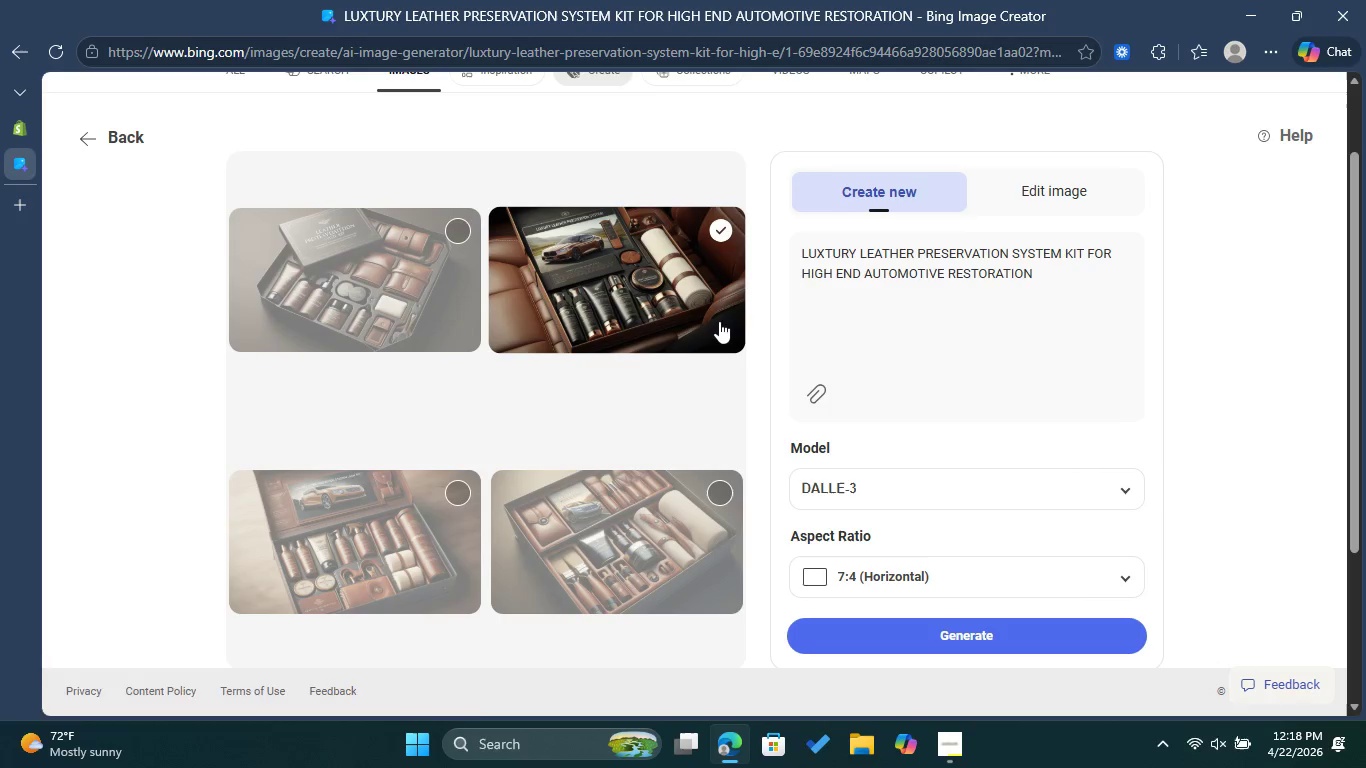 
scroll: coordinate [719, 363], scroll_direction: down, amount: 1.0
 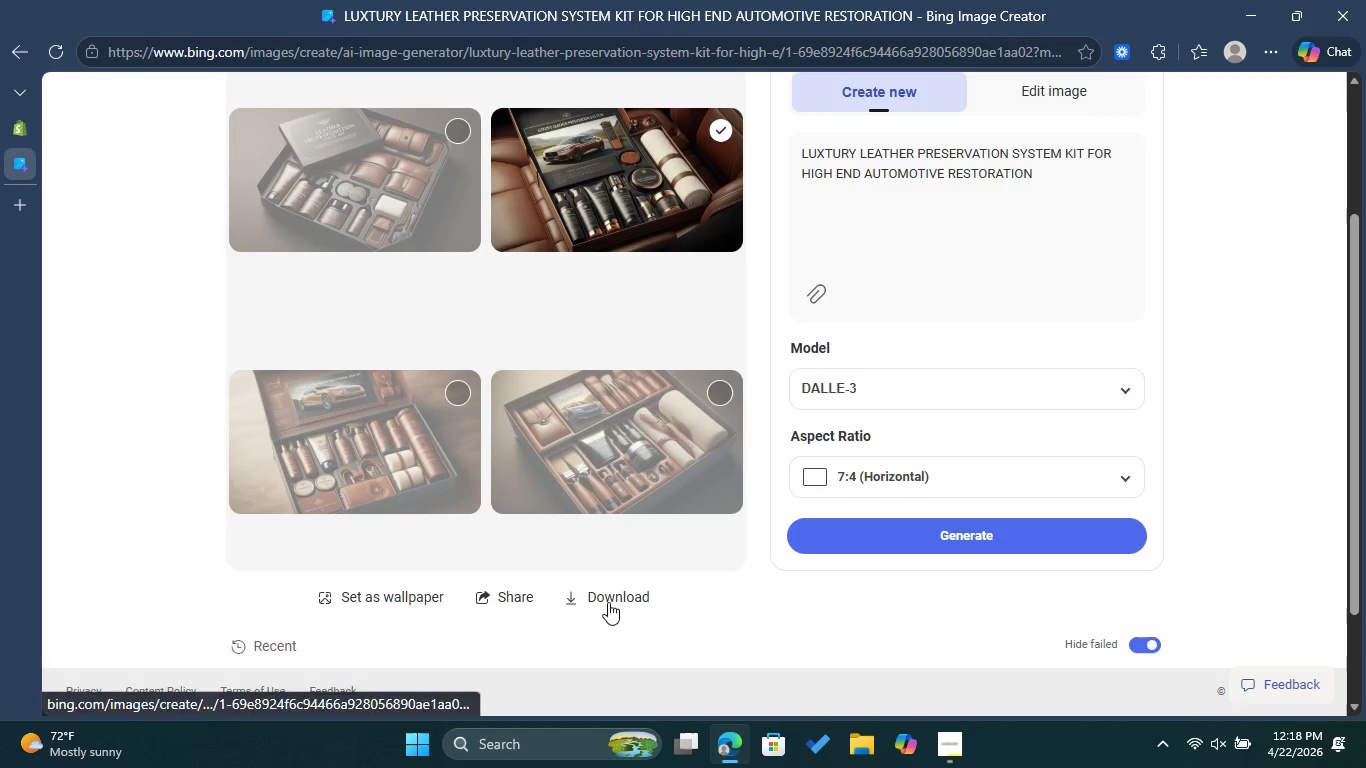 
left_click([608, 602])
 